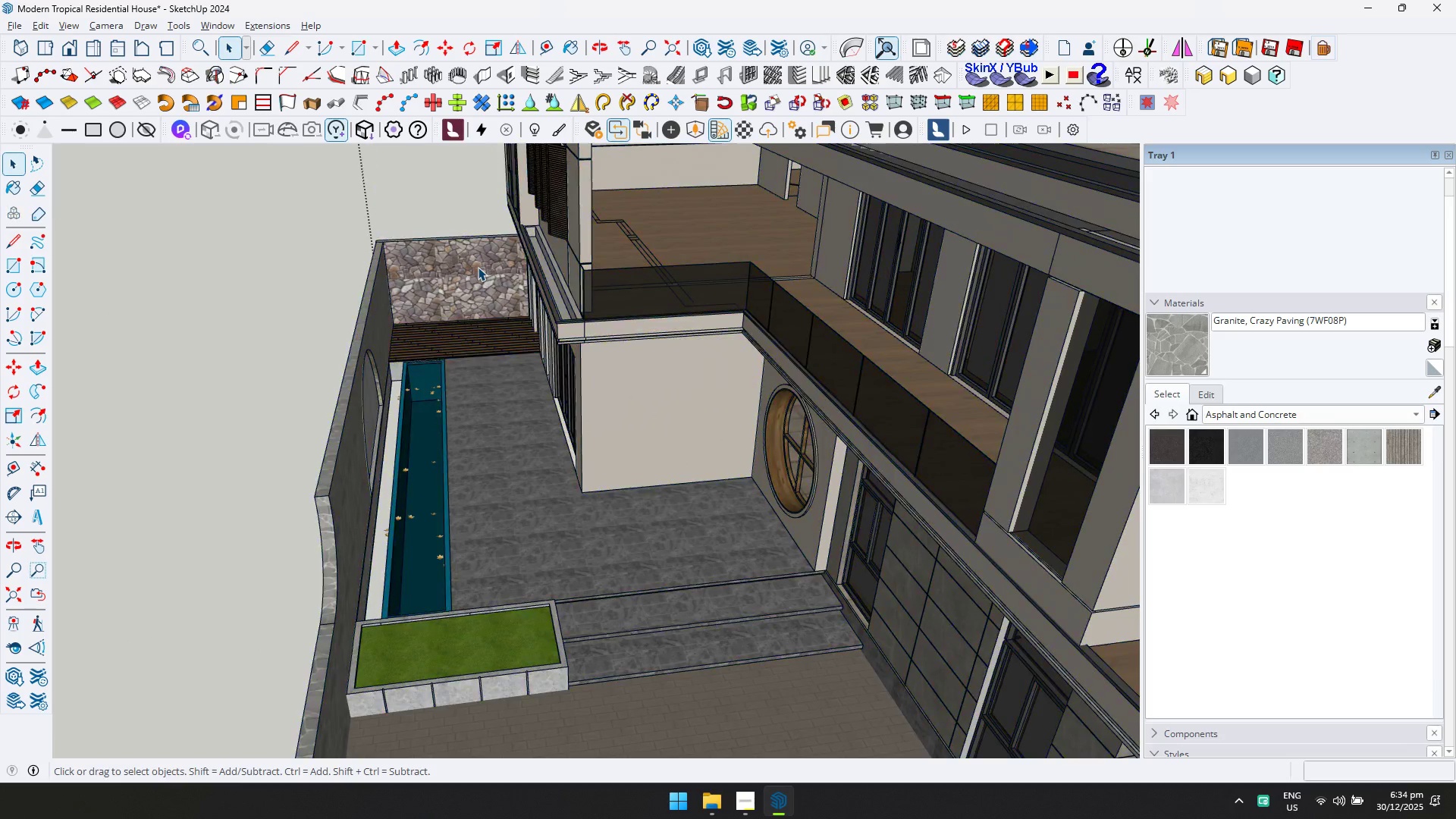 
triple_click([478, 267])
 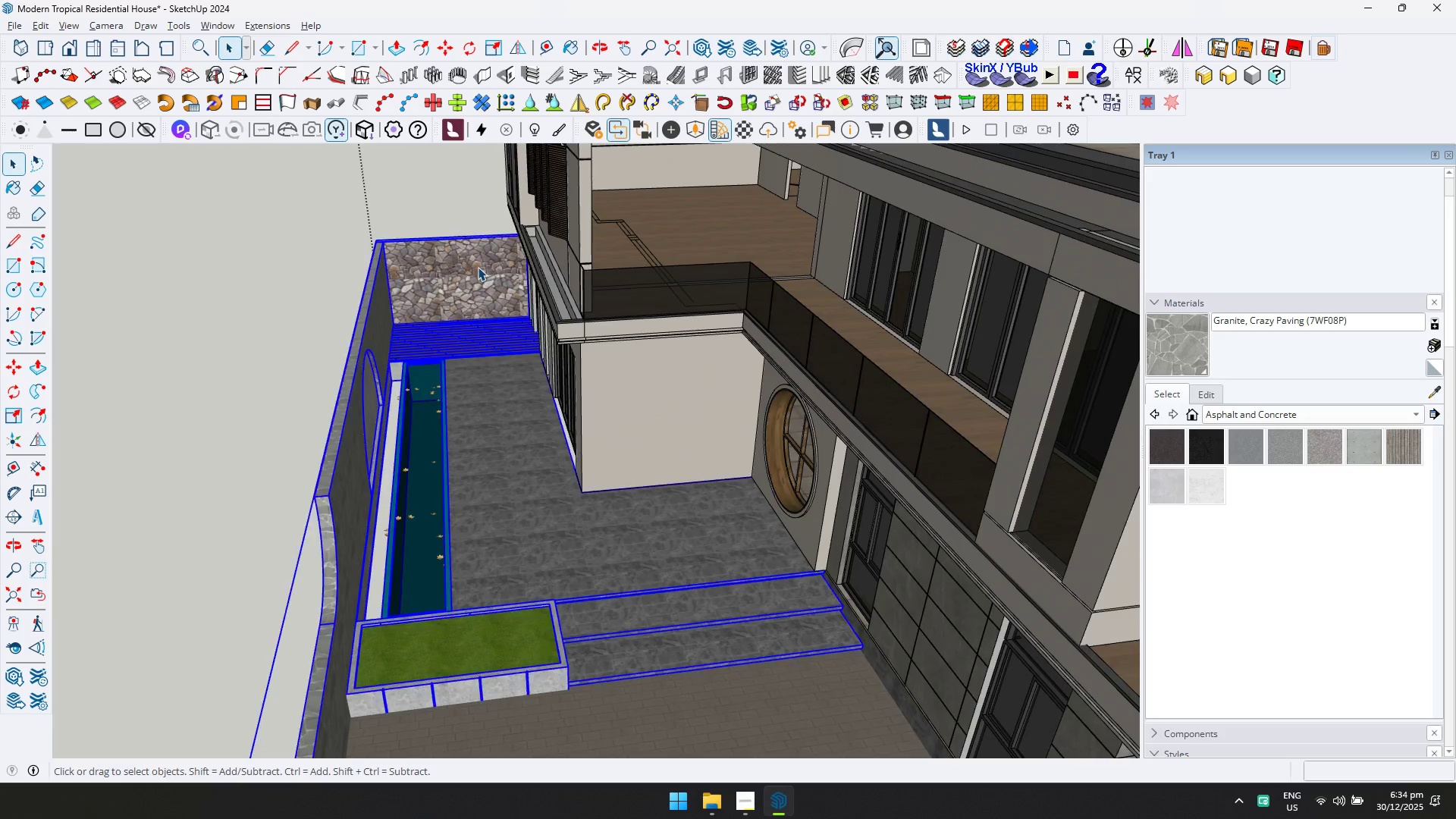 
scroll: coordinate [478, 267], scroll_direction: up, amount: 5.0
 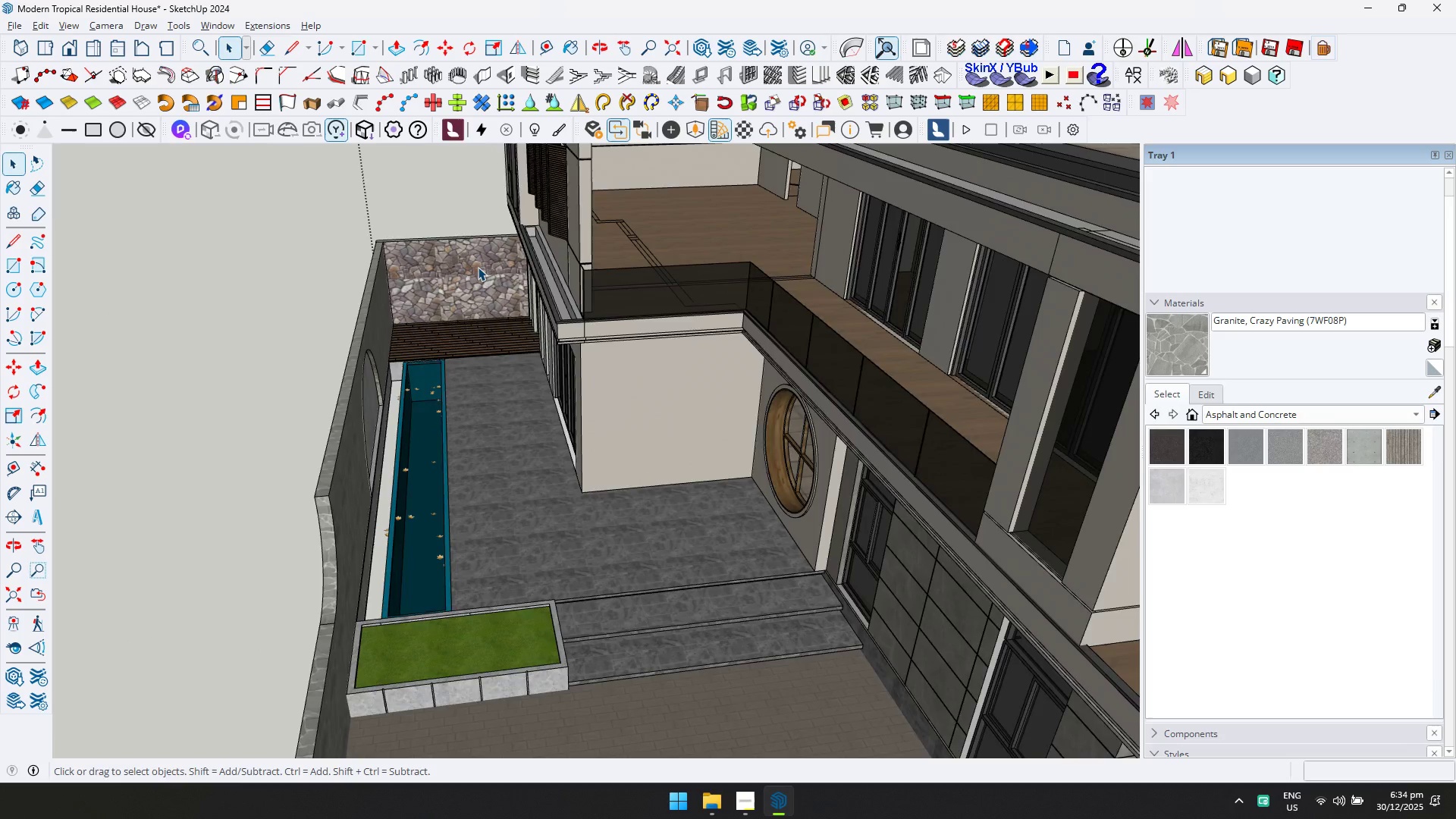 
triple_click([478, 267])
 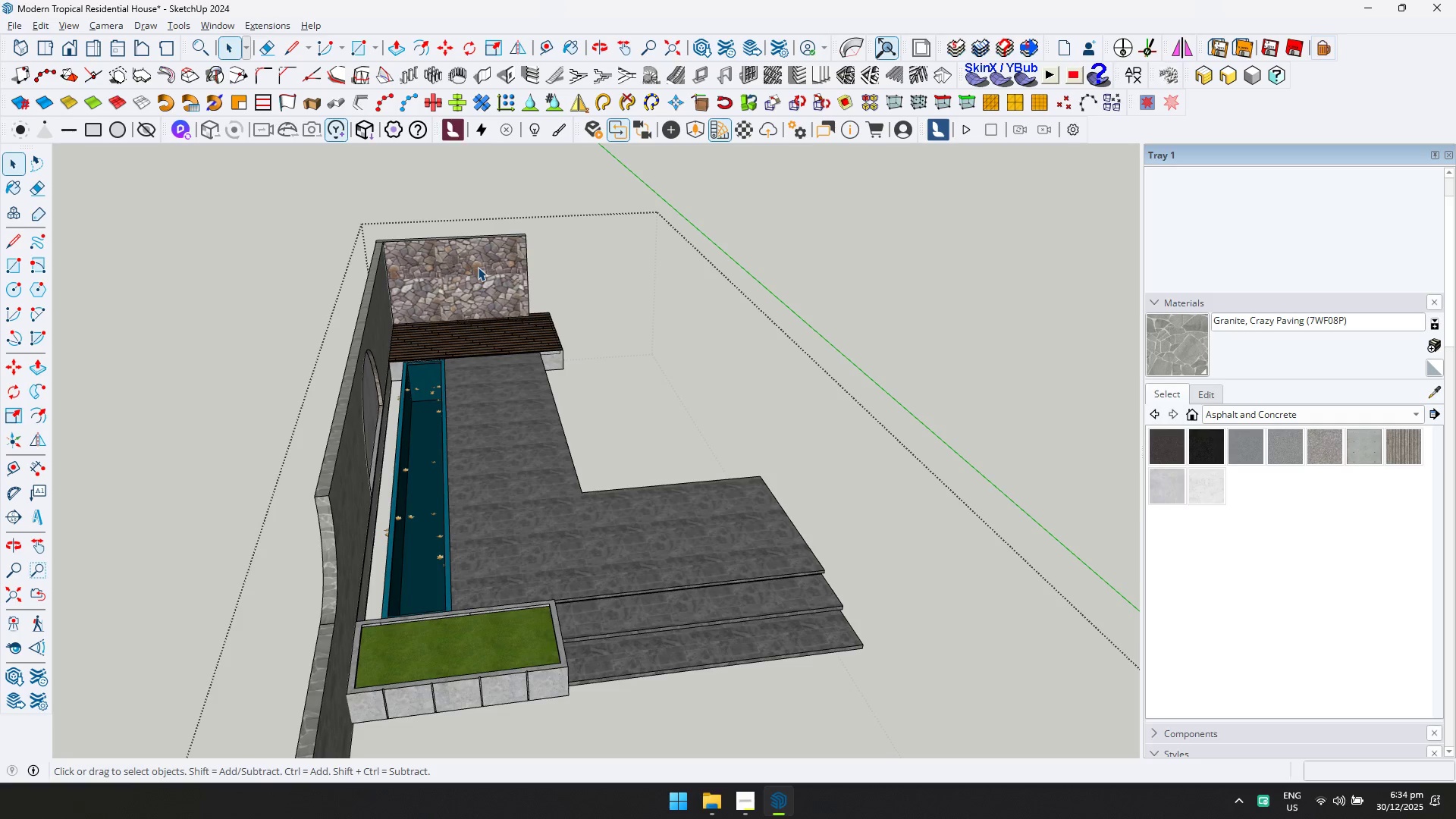 
triple_click([478, 267])
 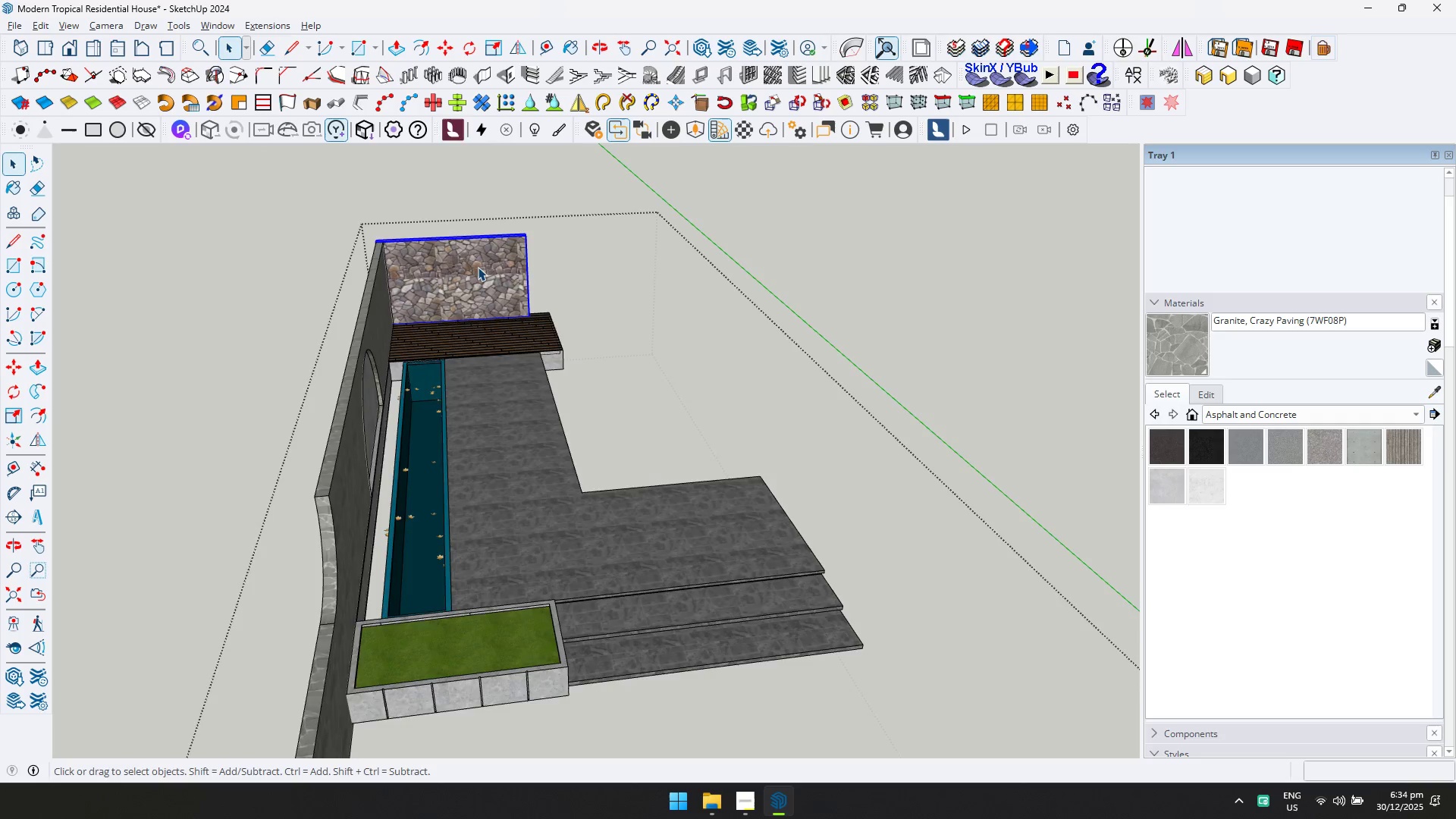 
triple_click([478, 267])
 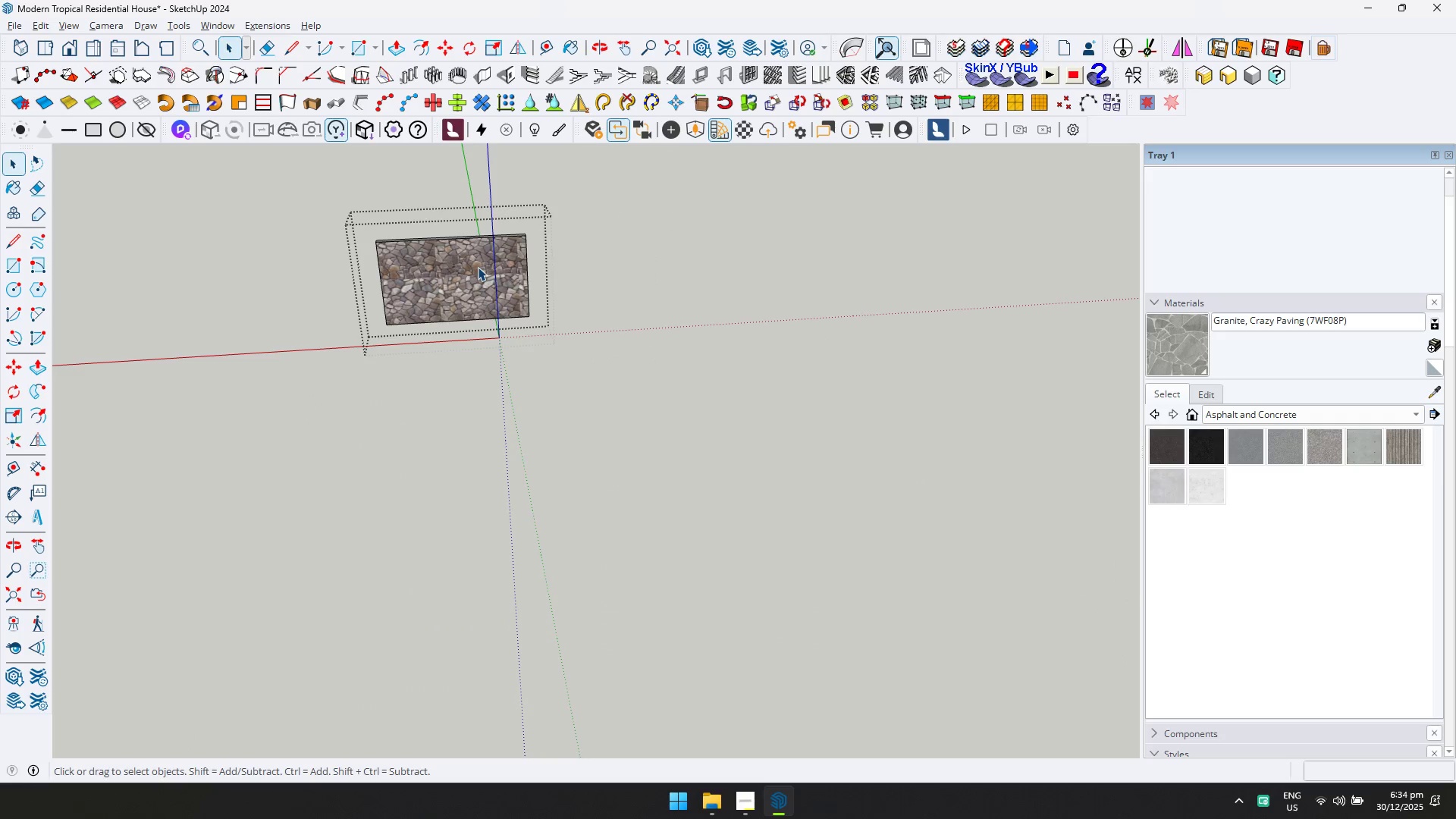 
triple_click([478, 267])
 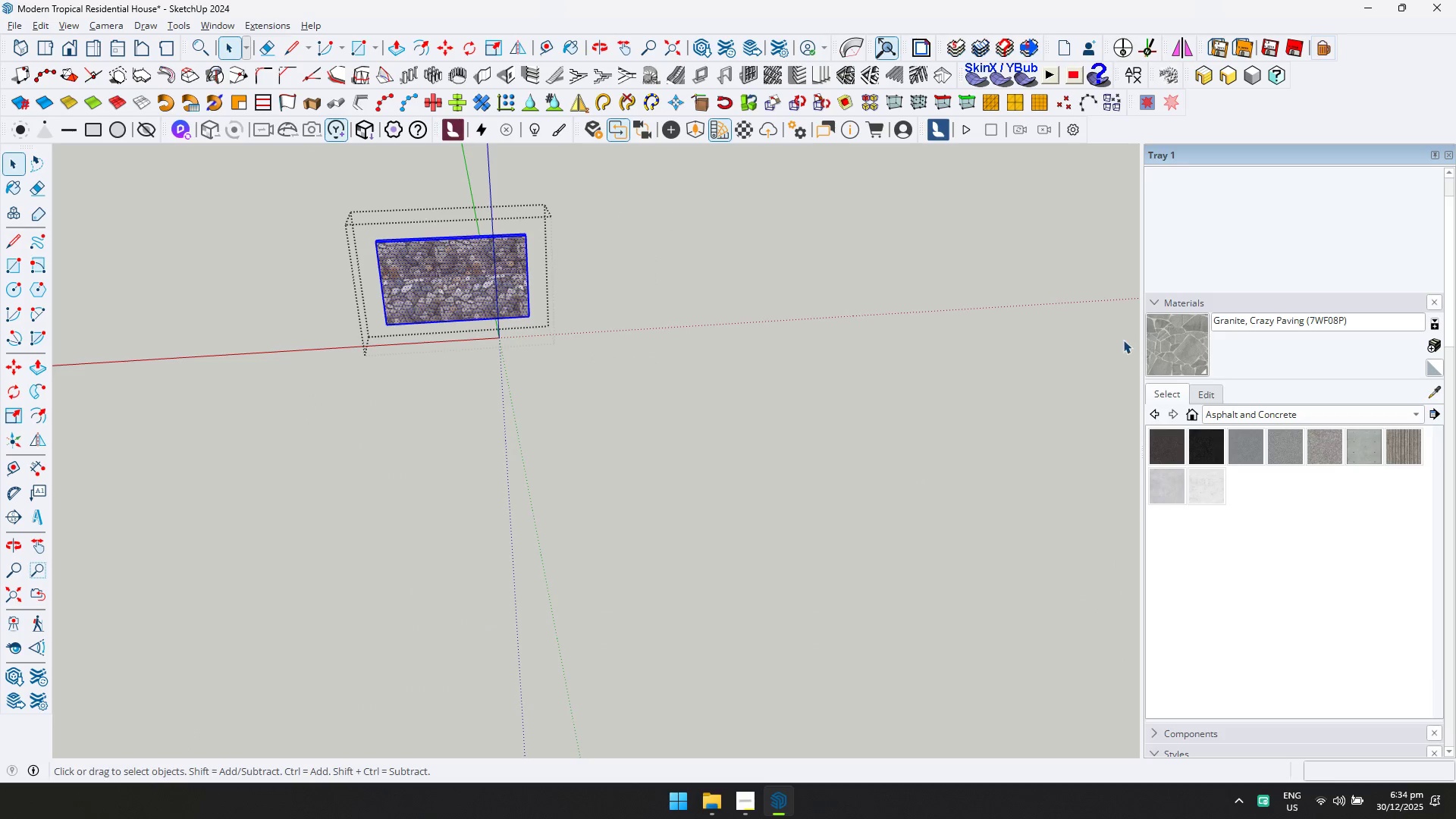 
left_click([1153, 344])
 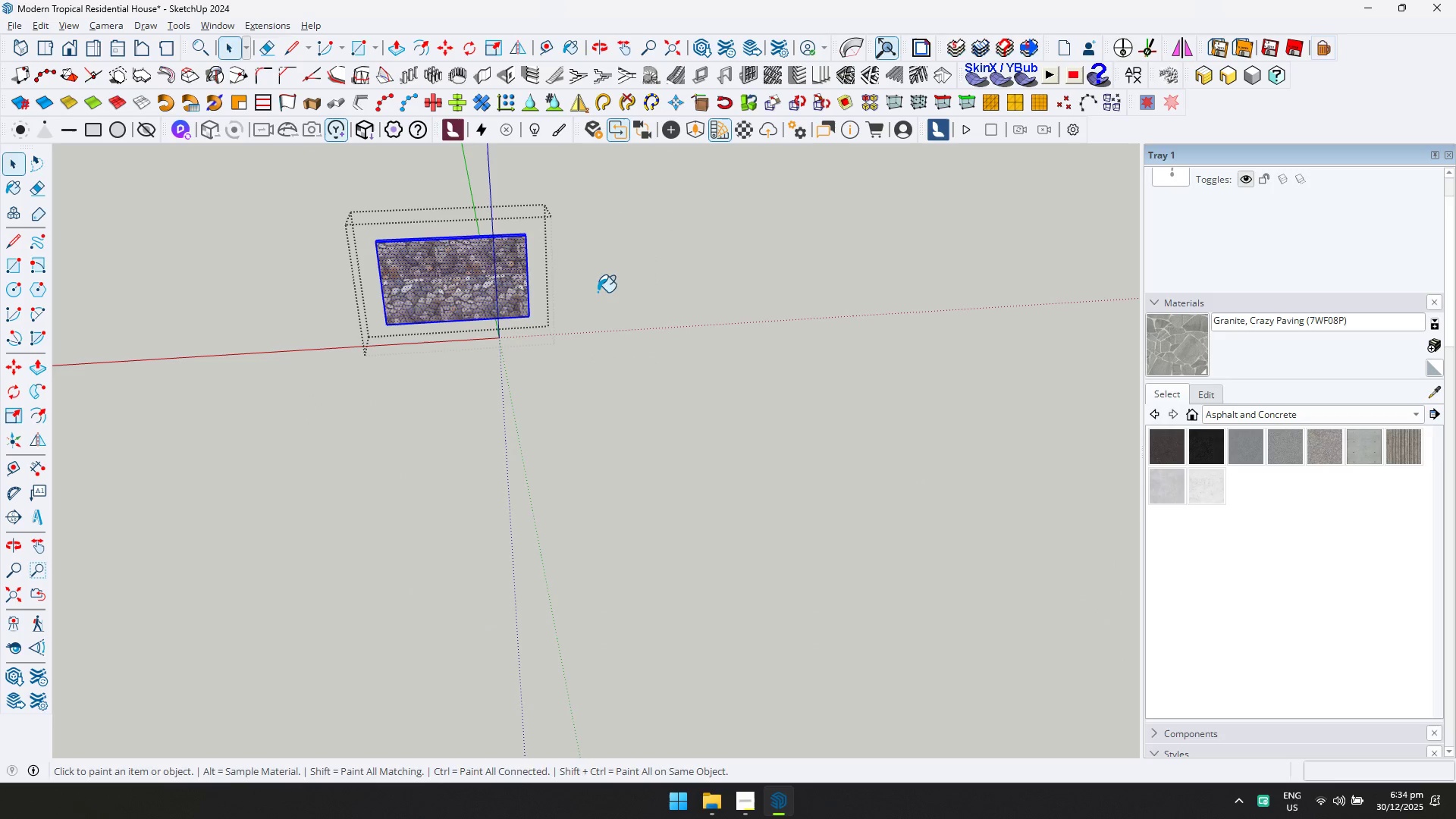 
hold_key(key=ControlLeft, duration=0.36)
double_click([484, 274])
 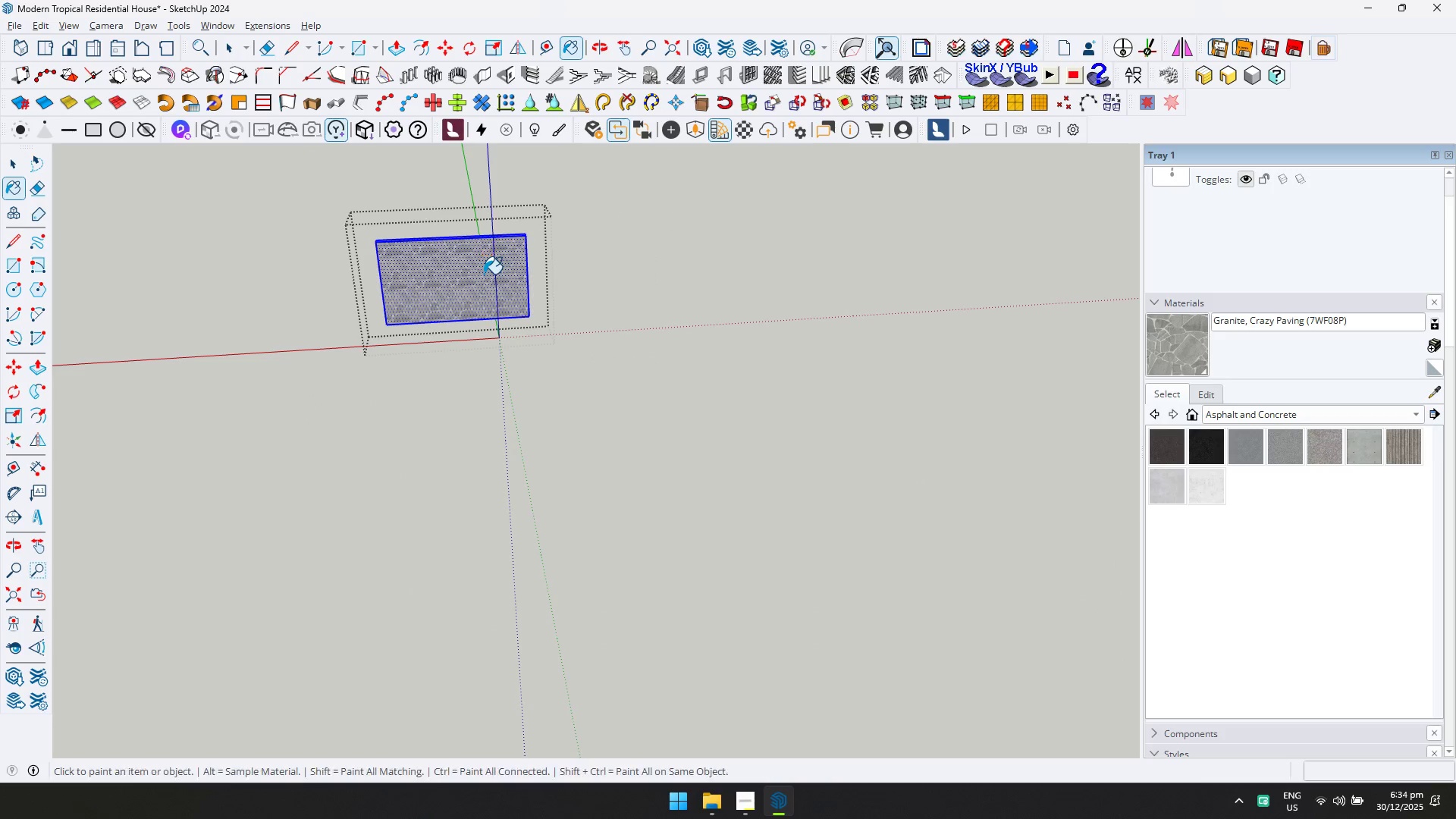 
key(Space)
 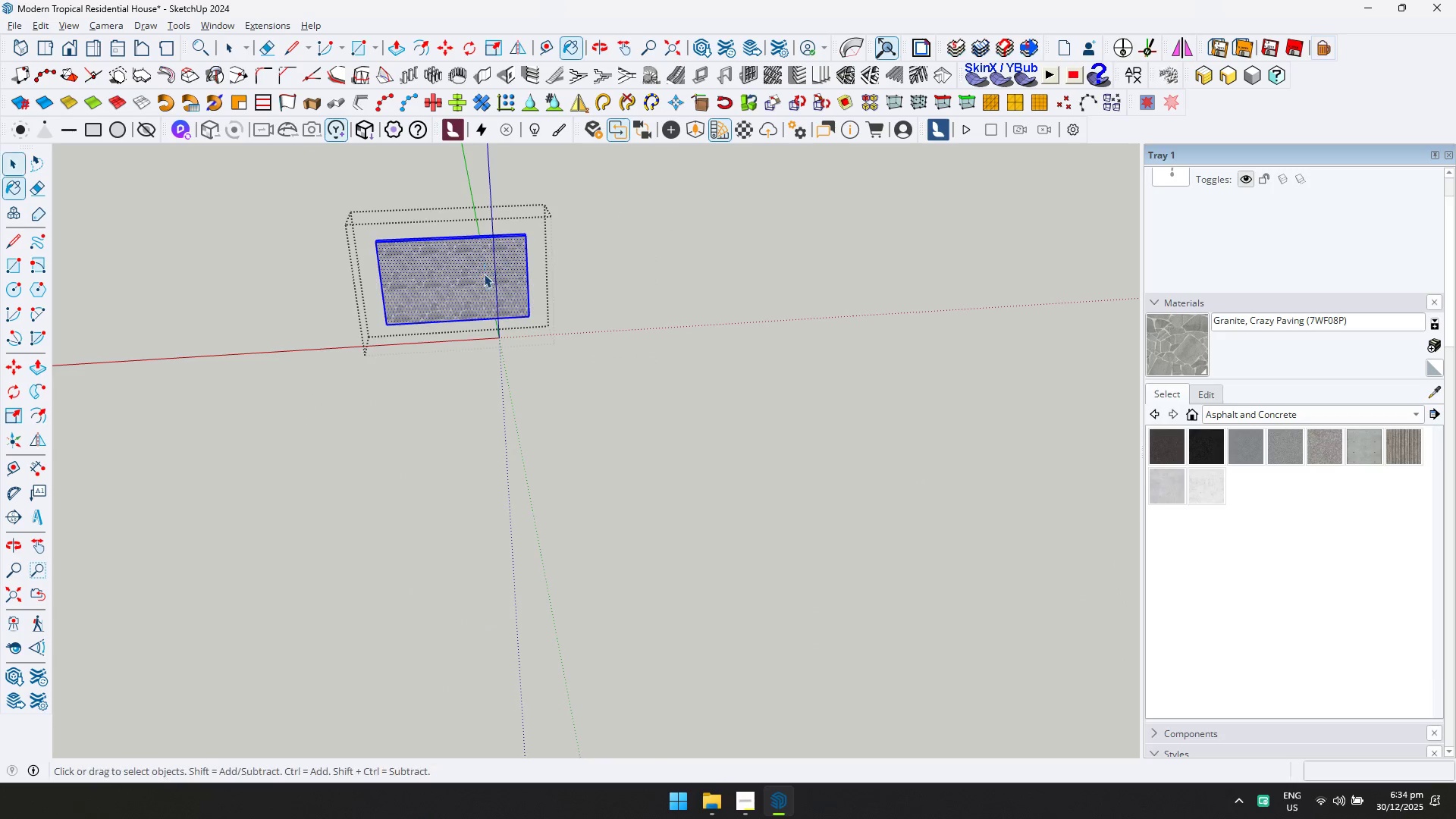 
key(Escape)
 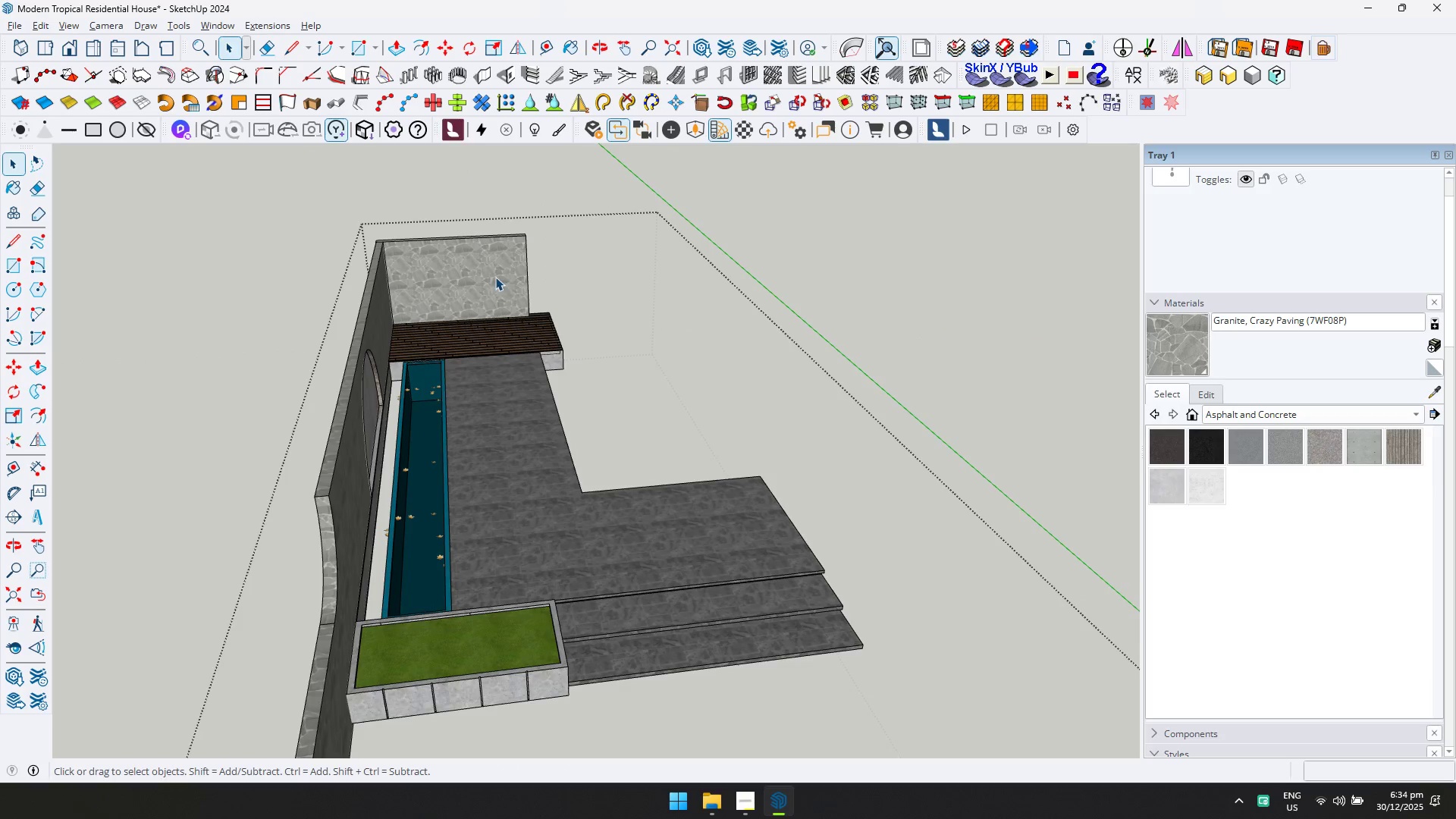 
key(Escape)
 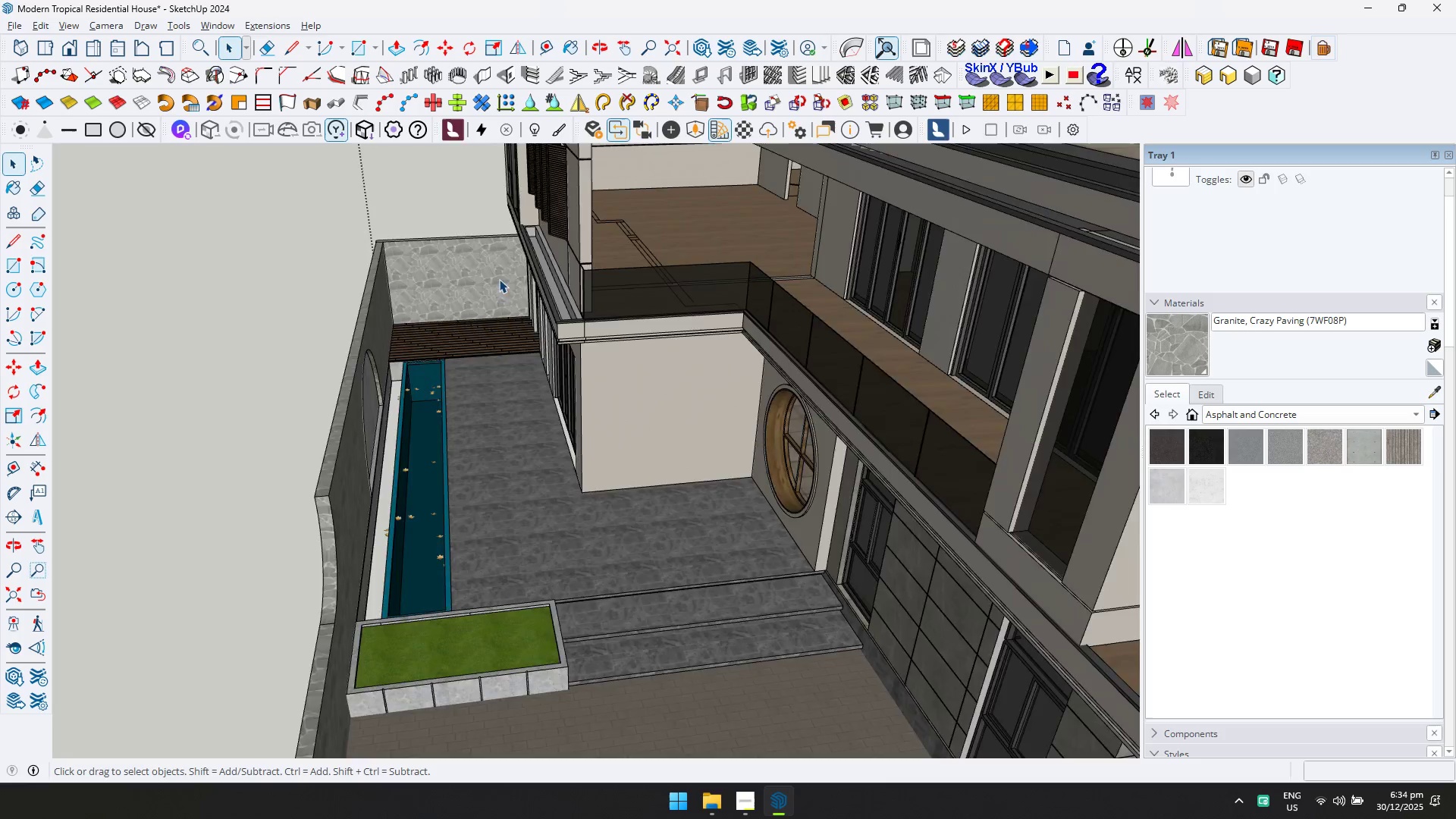 
scroll: coordinate [504, 296], scroll_direction: down, amount: 6.0
 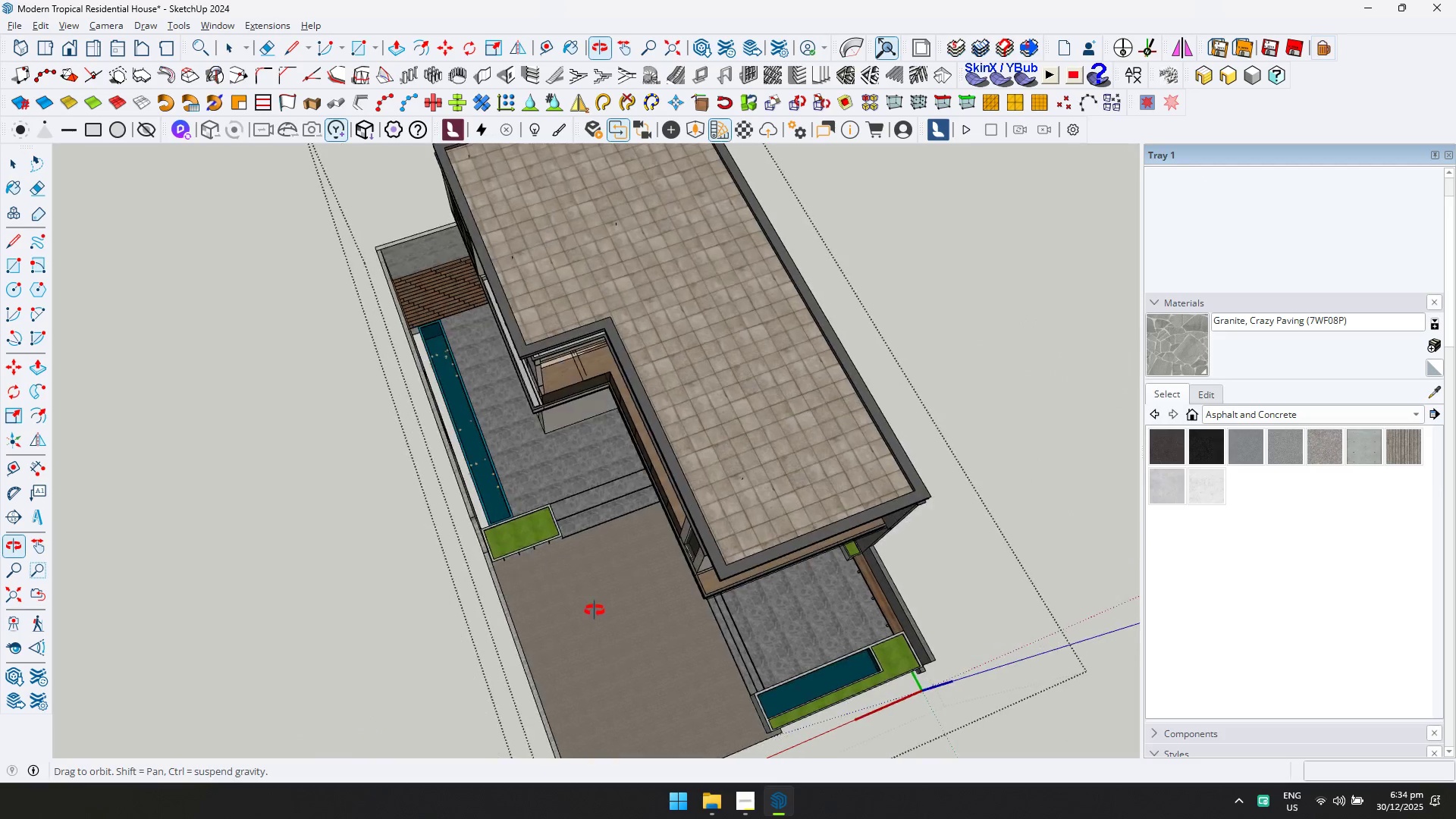 
key(Escape)
 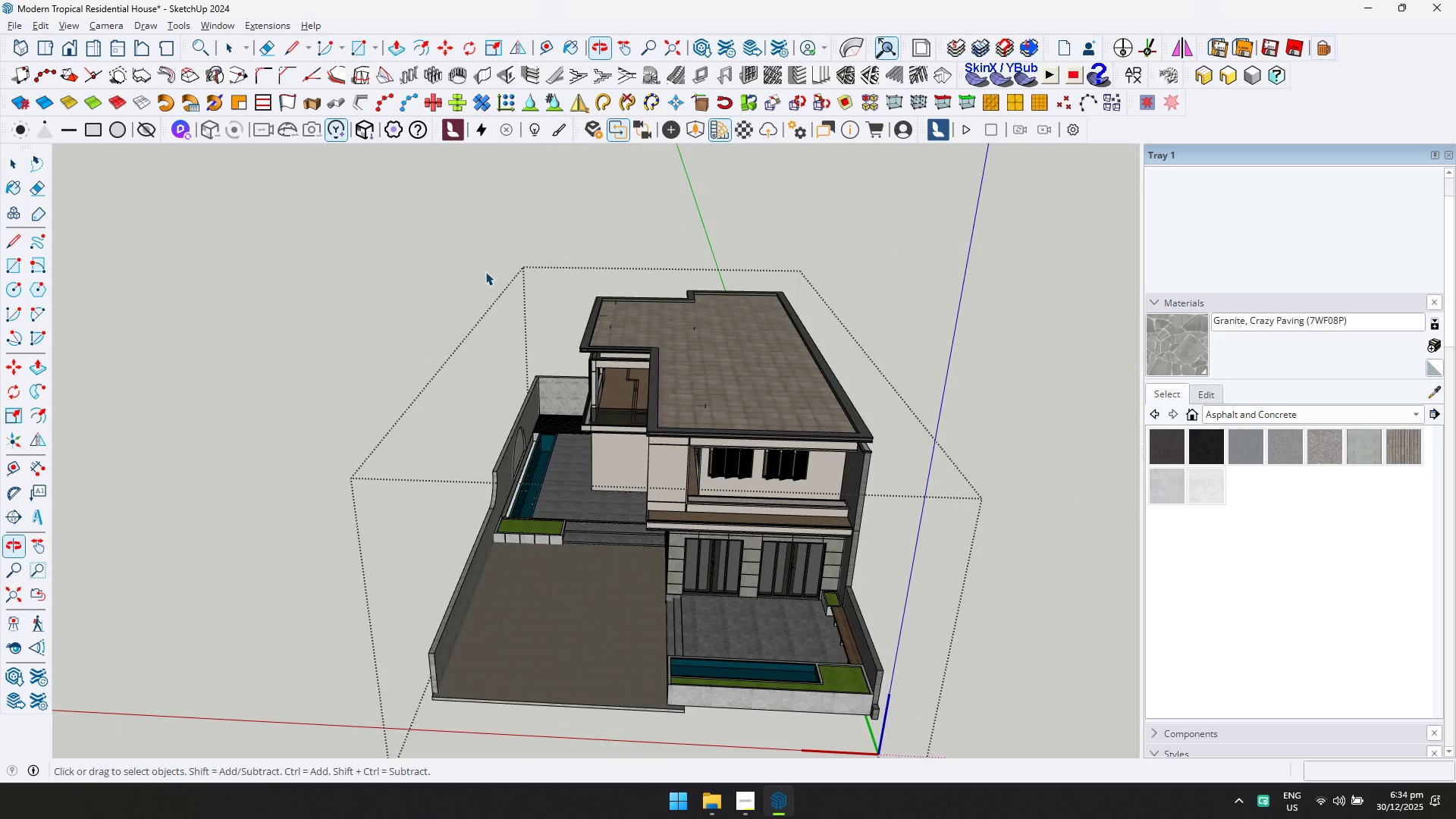 
scroll: coordinate [681, 402], scroll_direction: up, amount: 5.0
 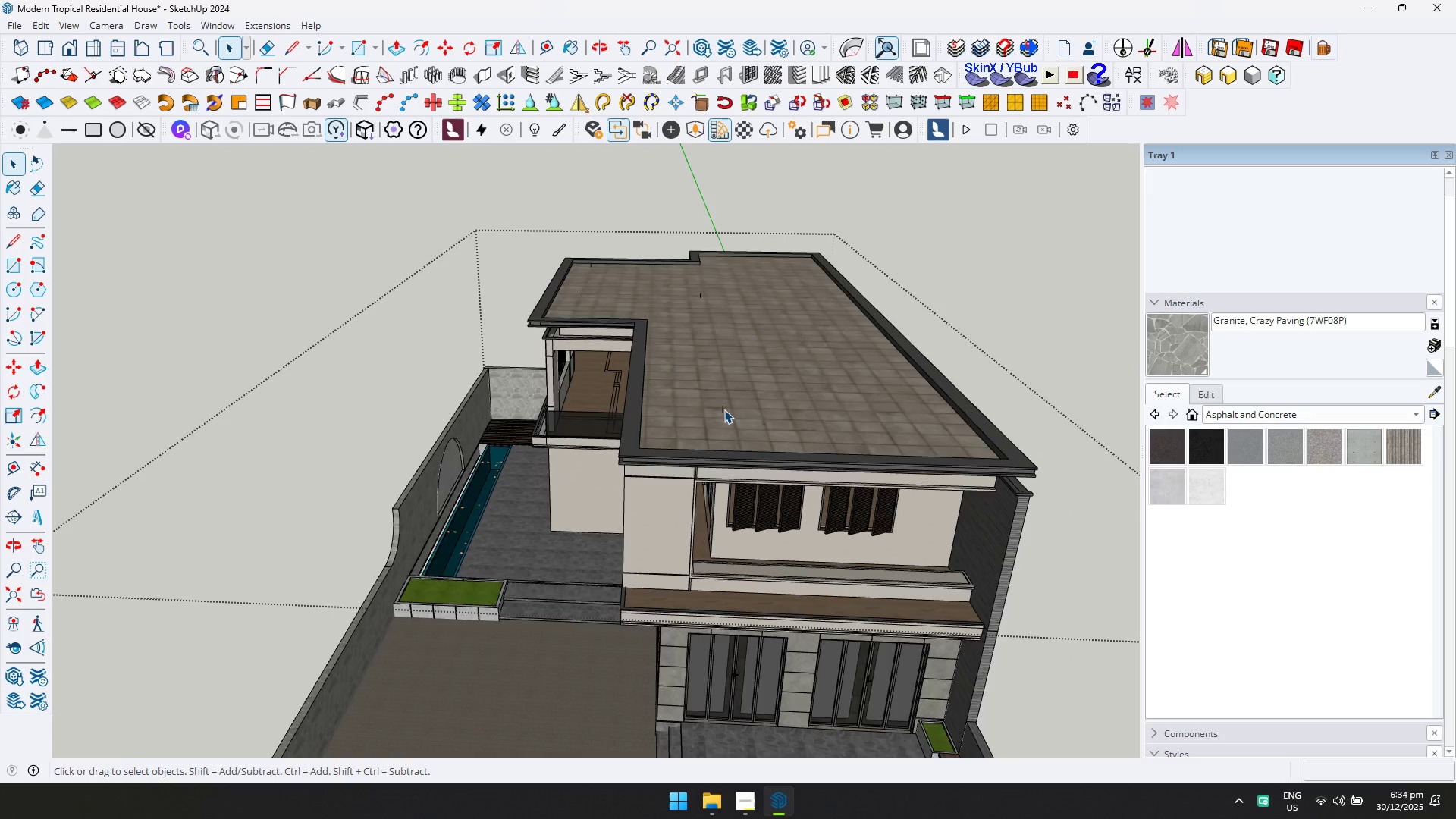 
double_click([724, 410])
 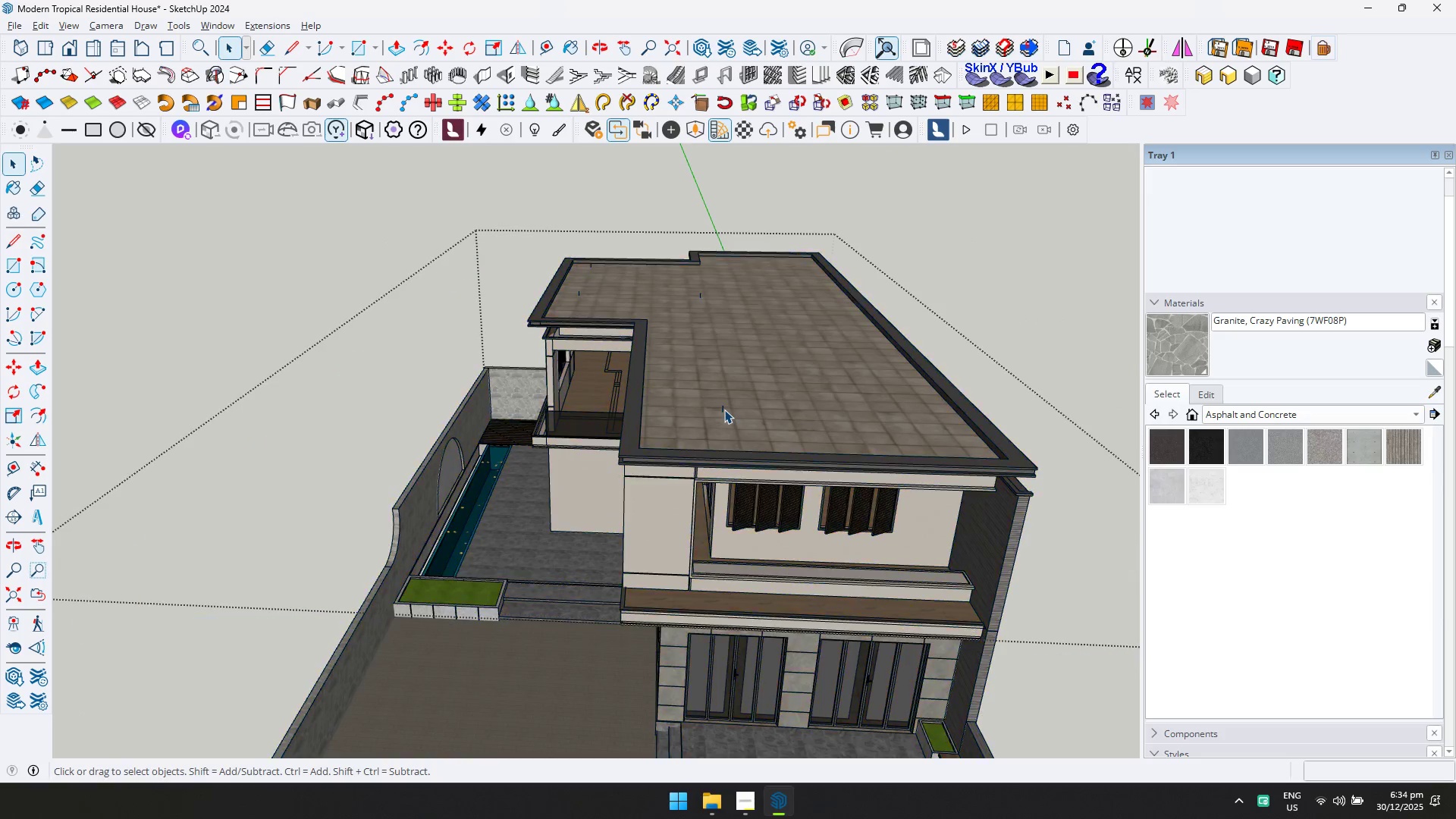 
triple_click([724, 410])
 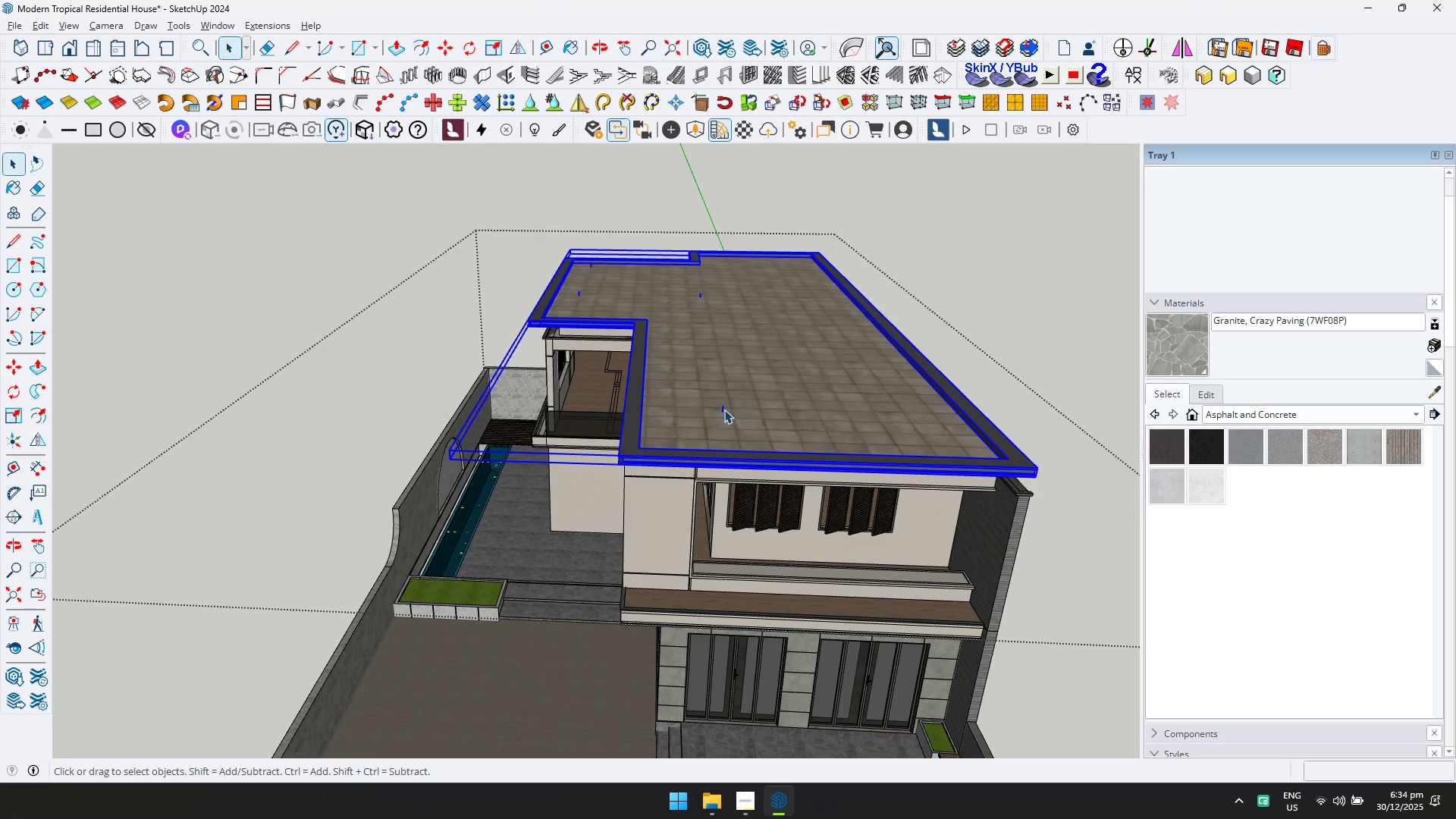 
triple_click([724, 410])
 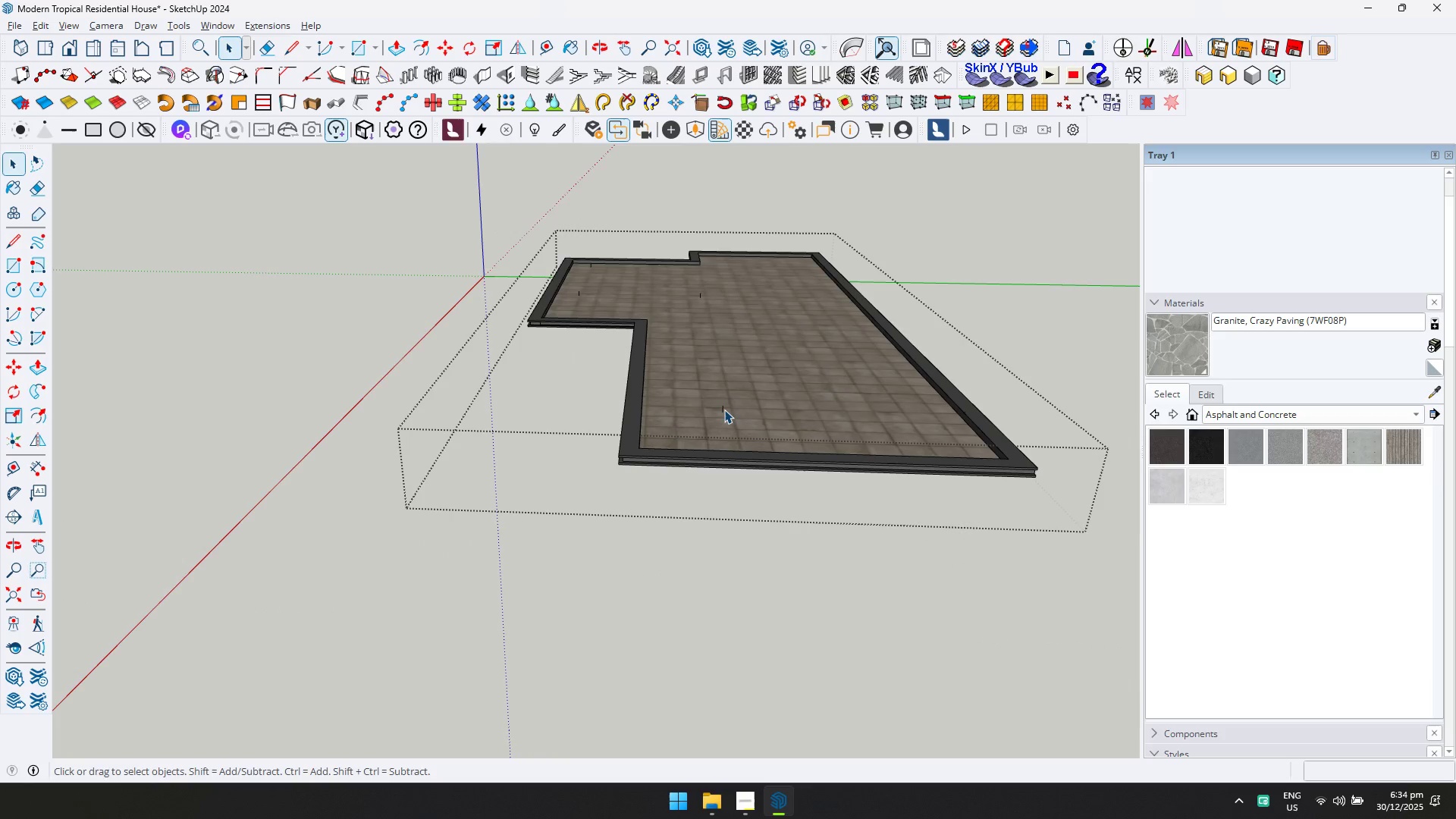 
triple_click([724, 410])
 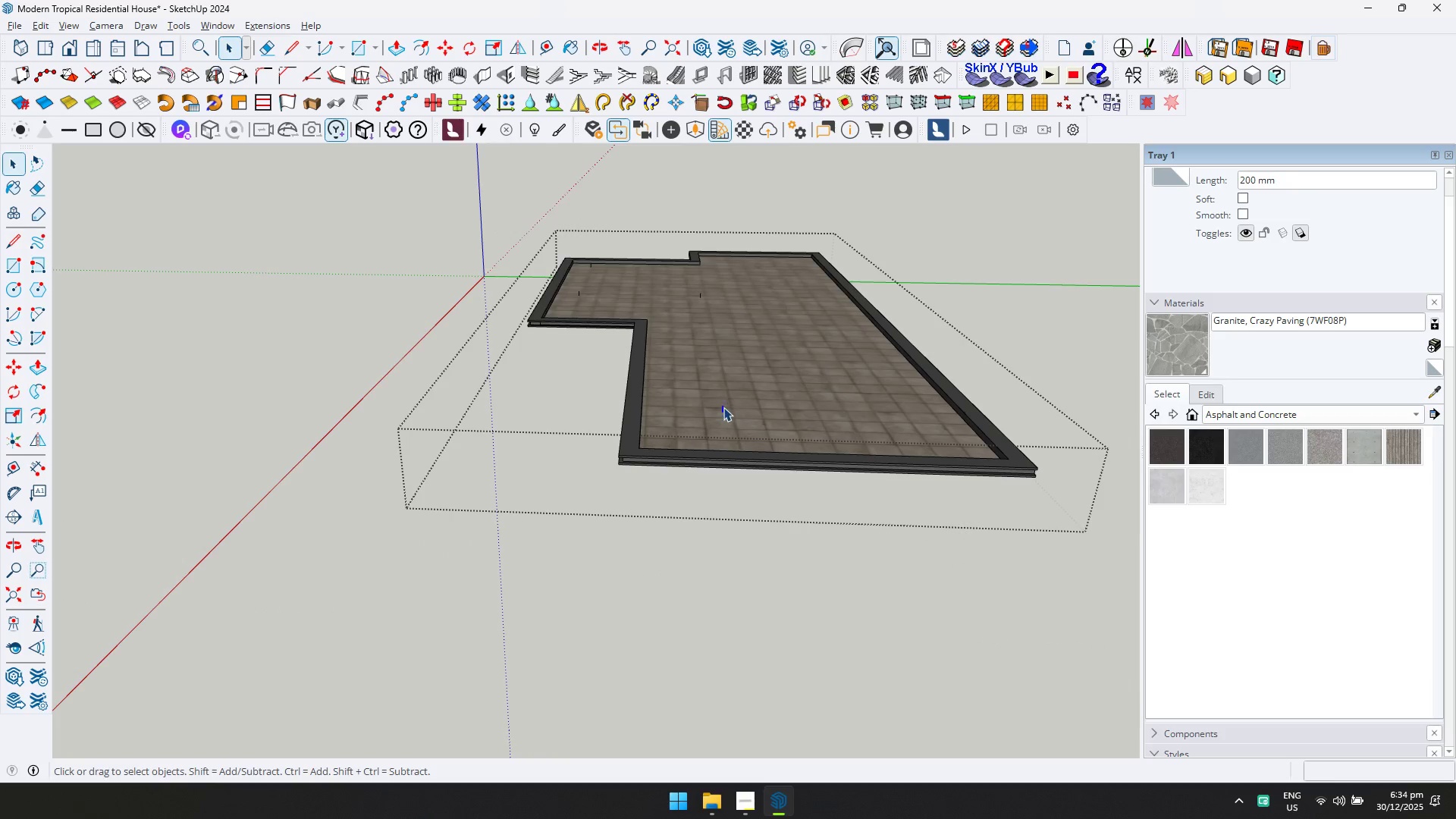 
key(Delete)
 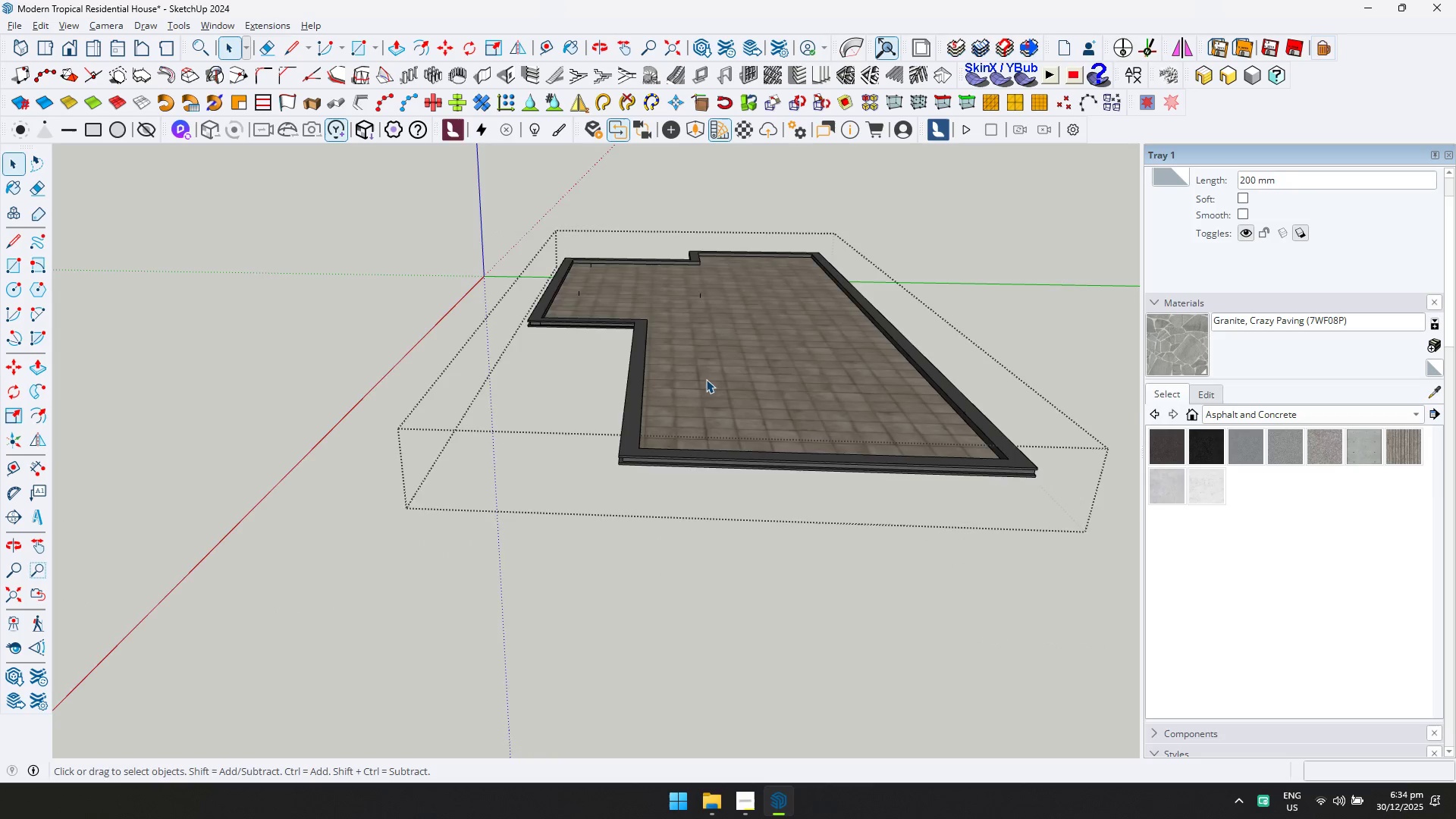 
left_click_drag(start_coordinate=[699, 268], to_coordinate=[728, 303])
 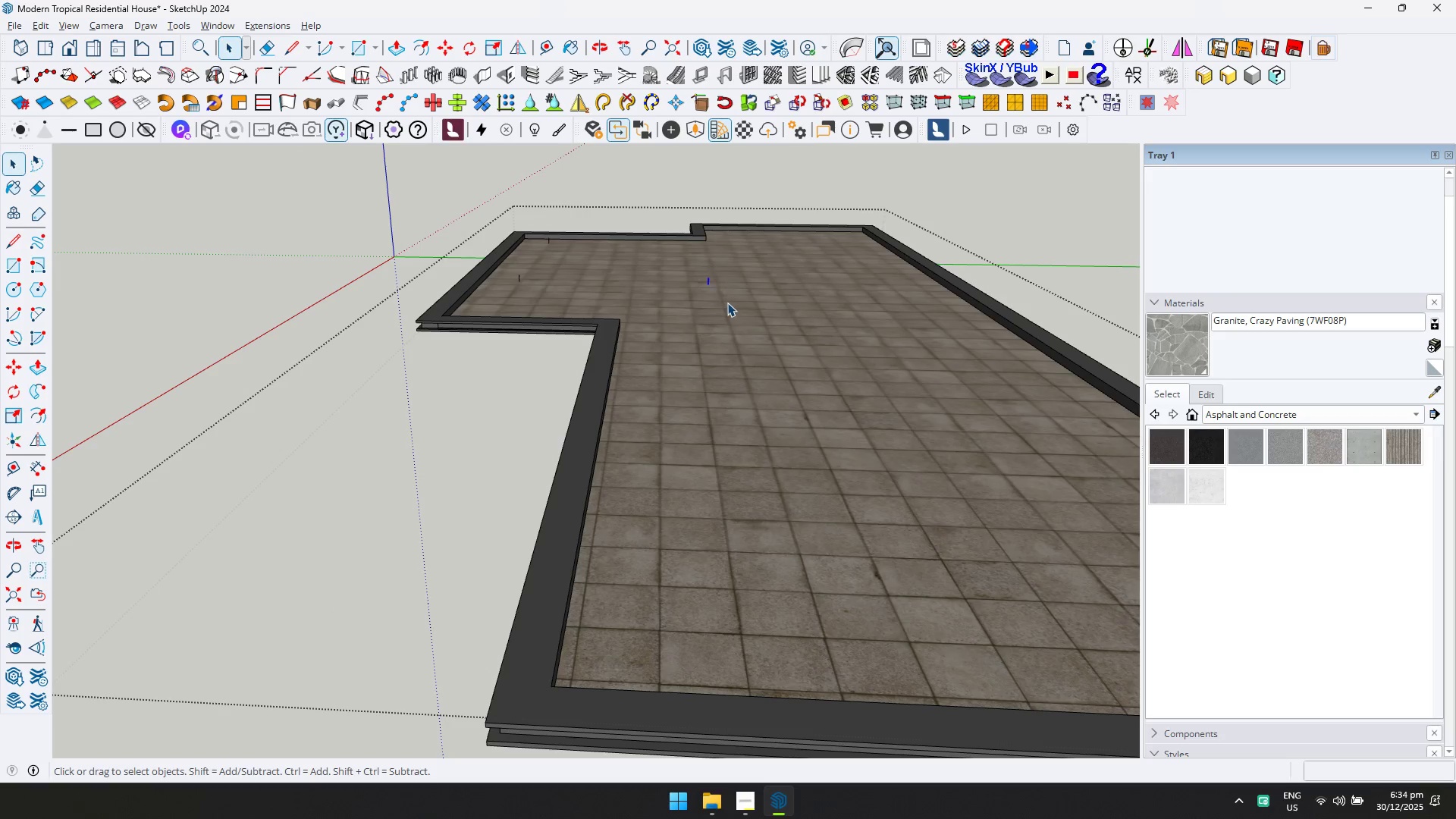 
scroll: coordinate [688, 315], scroll_direction: up, amount: 5.0
 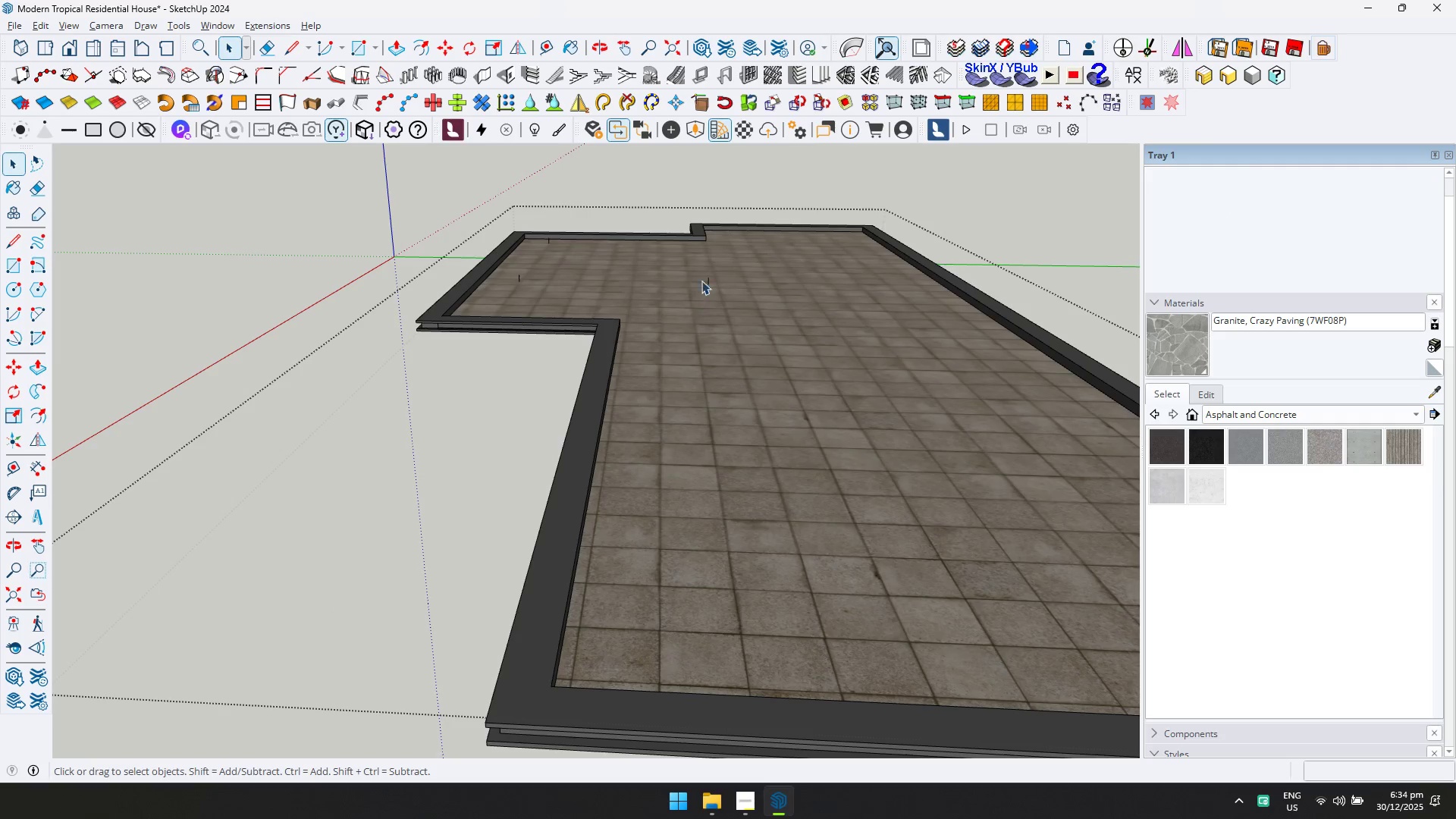 
key(Delete)
 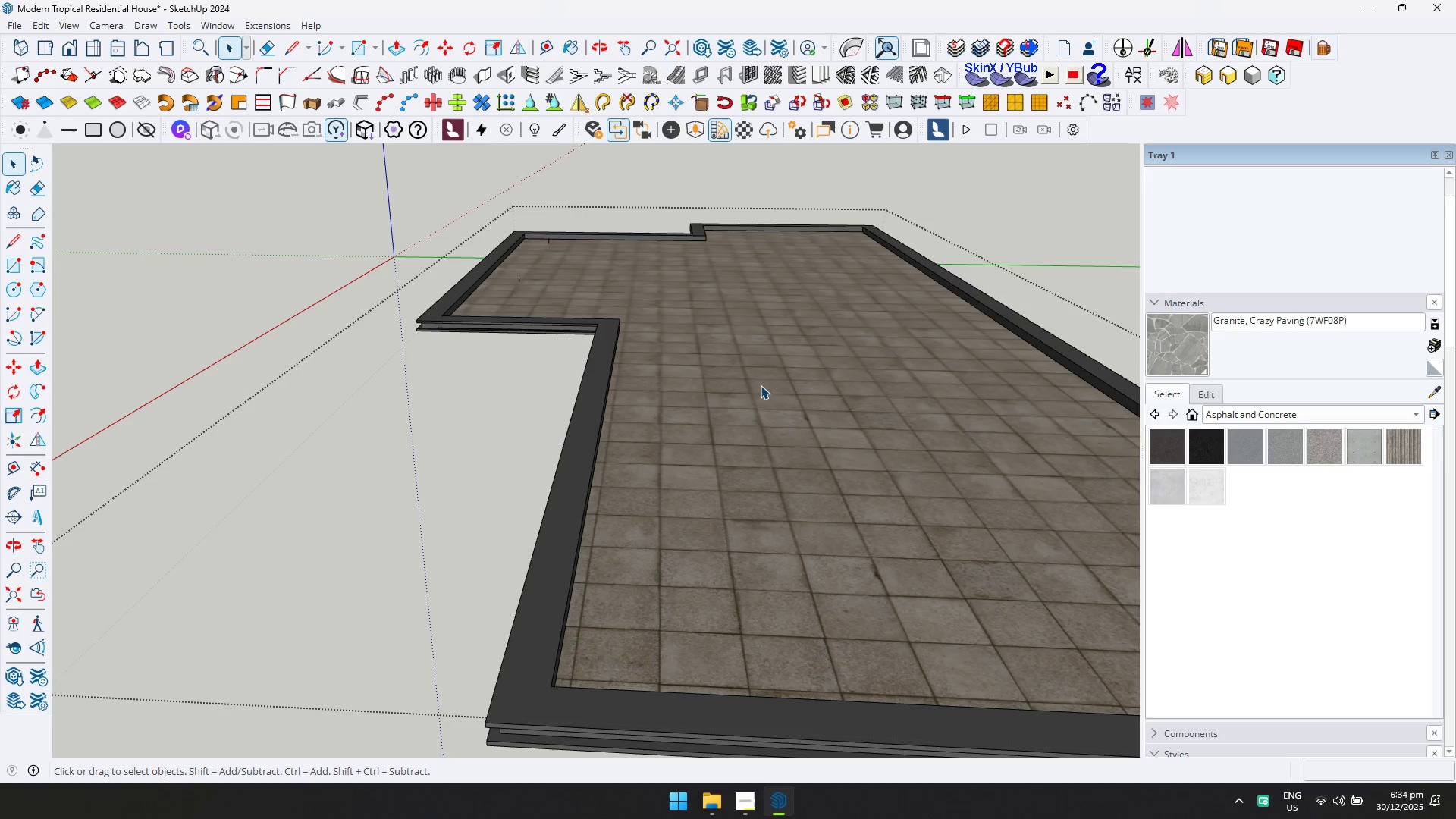 
left_click_drag(start_coordinate=[764, 390], to_coordinate=[886, 537])
 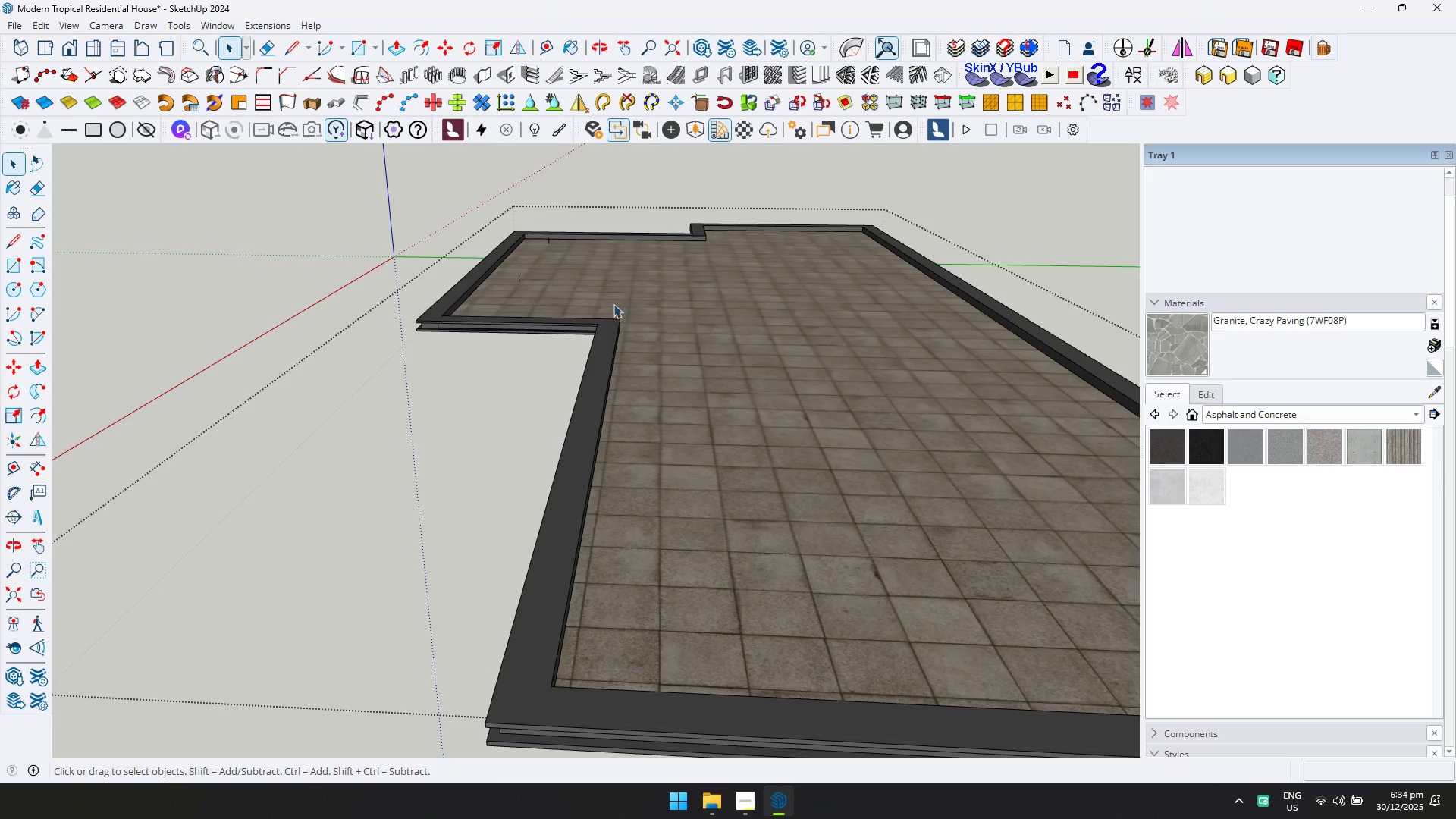 
left_click_drag(start_coordinate=[488, 268], to_coordinate=[516, 303])
 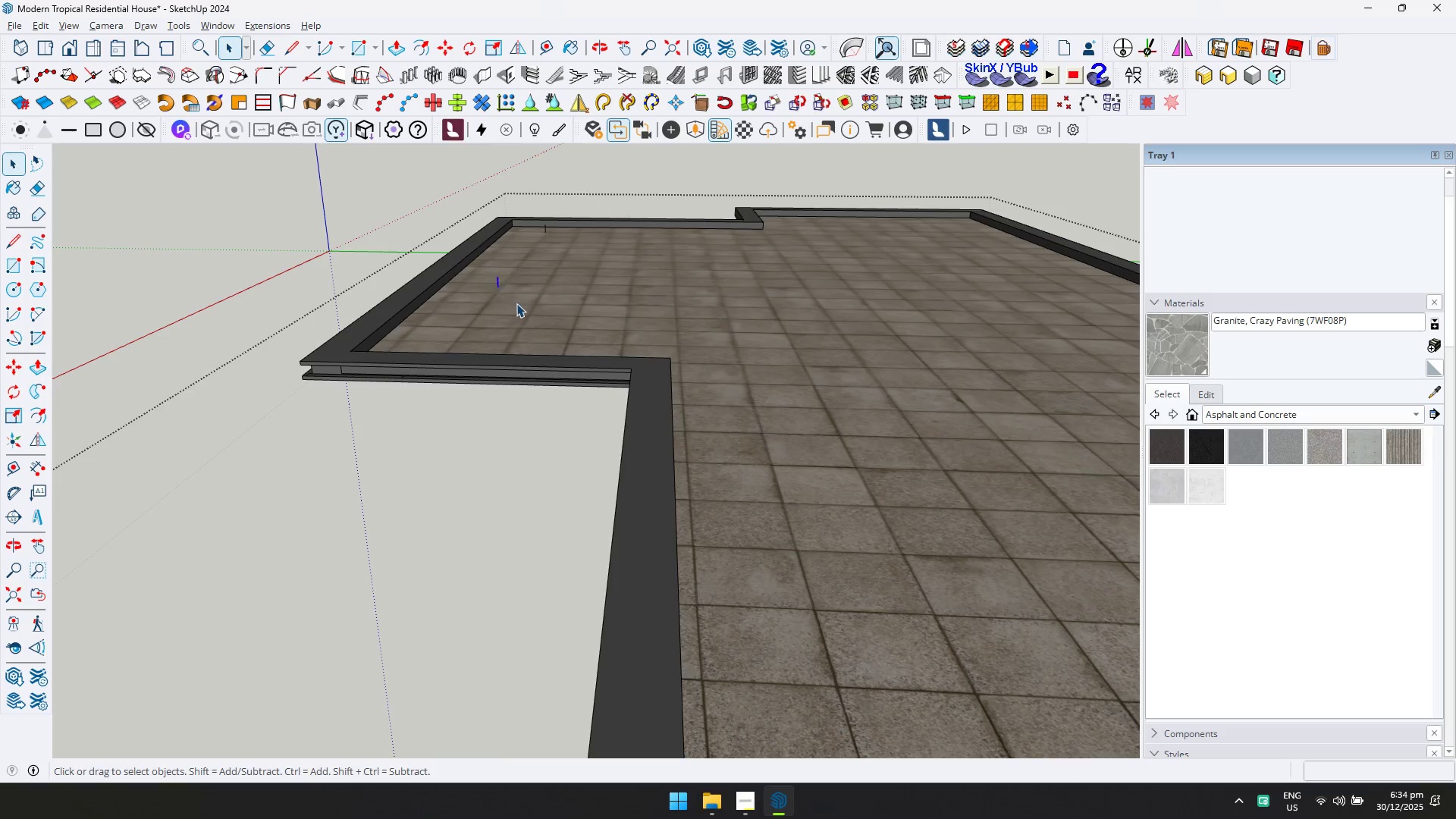 
scroll: coordinate [540, 272], scroll_direction: up, amount: 4.0
 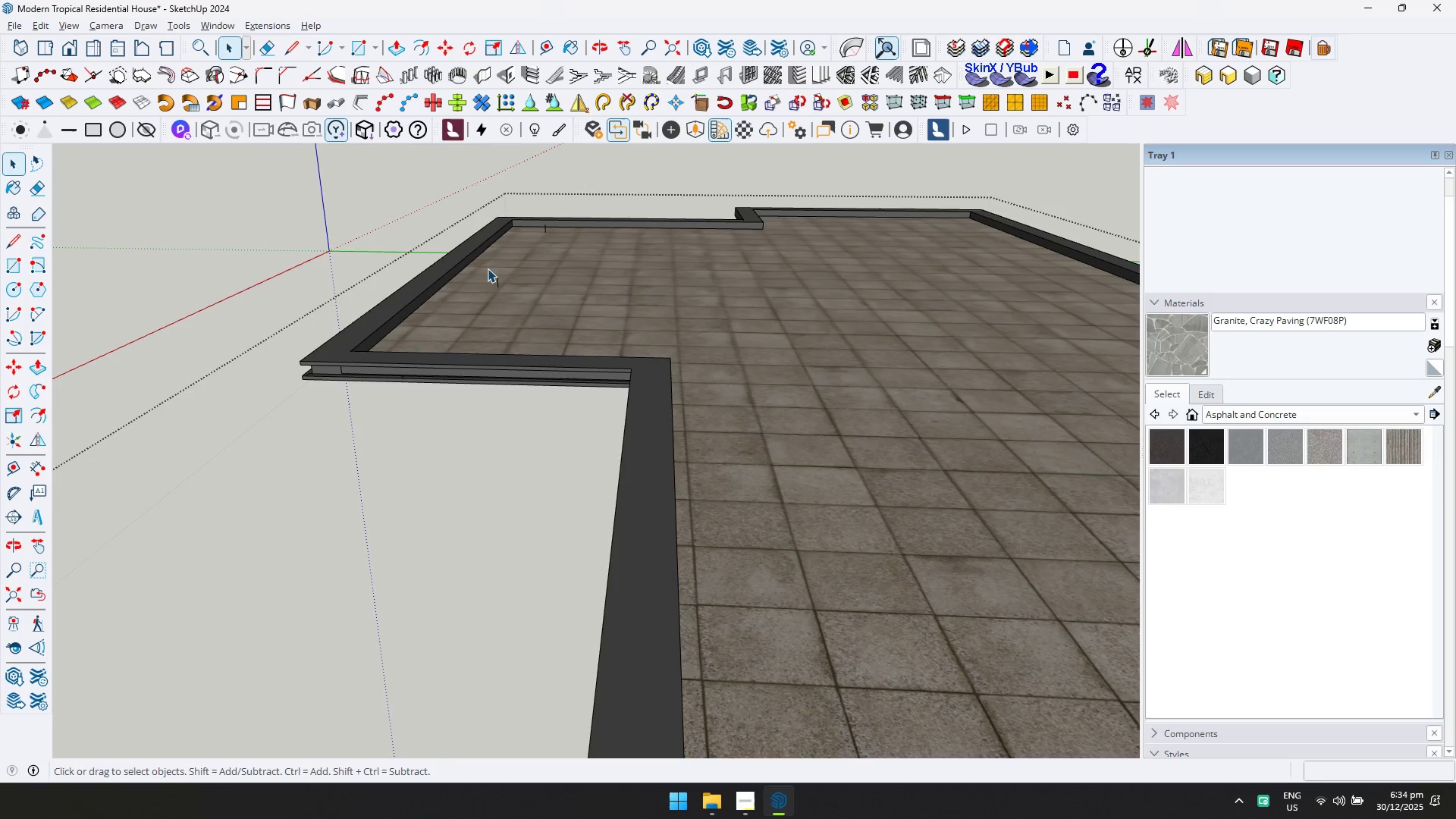 
key(Delete)
 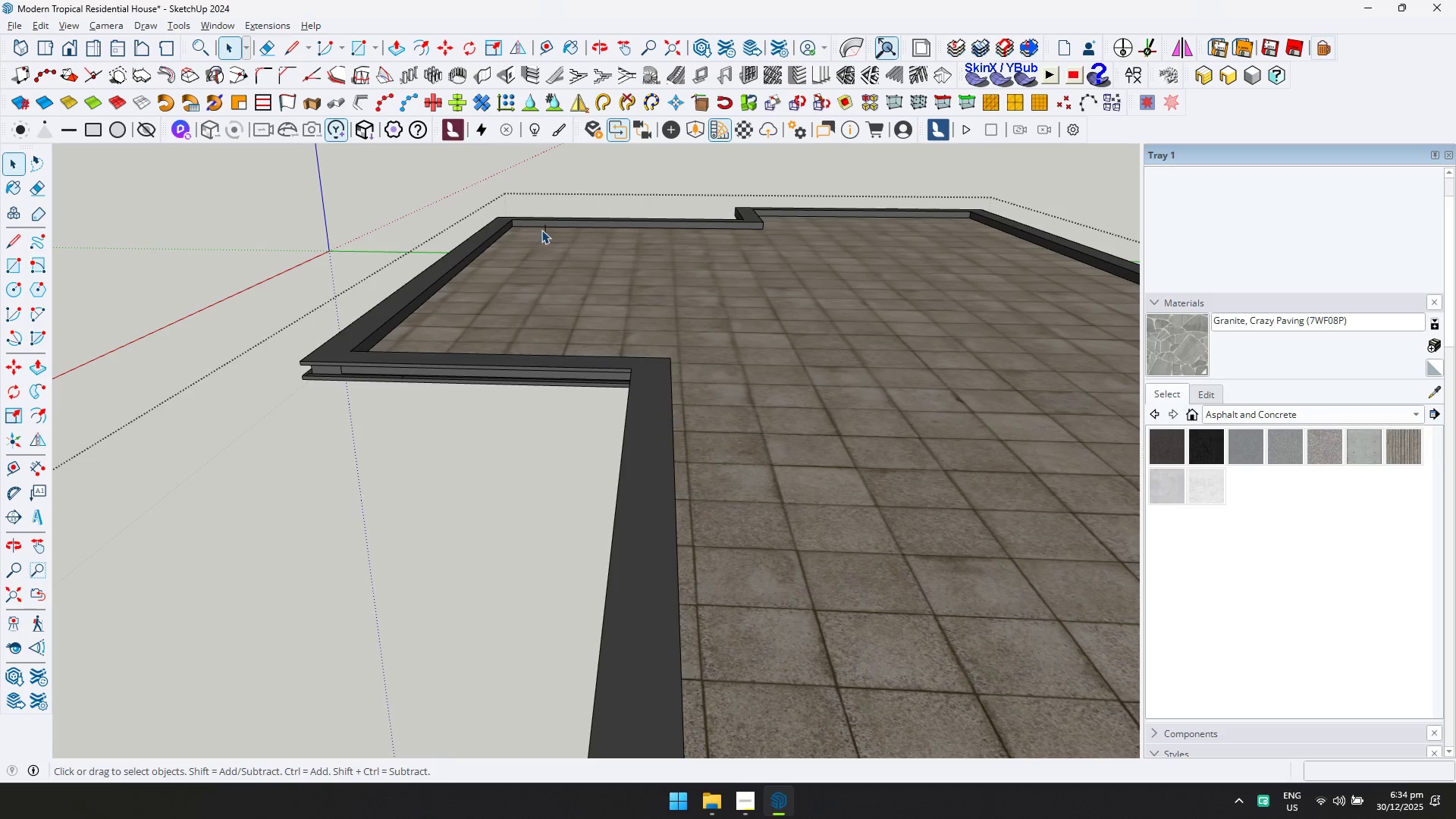 
left_click([545, 231])
 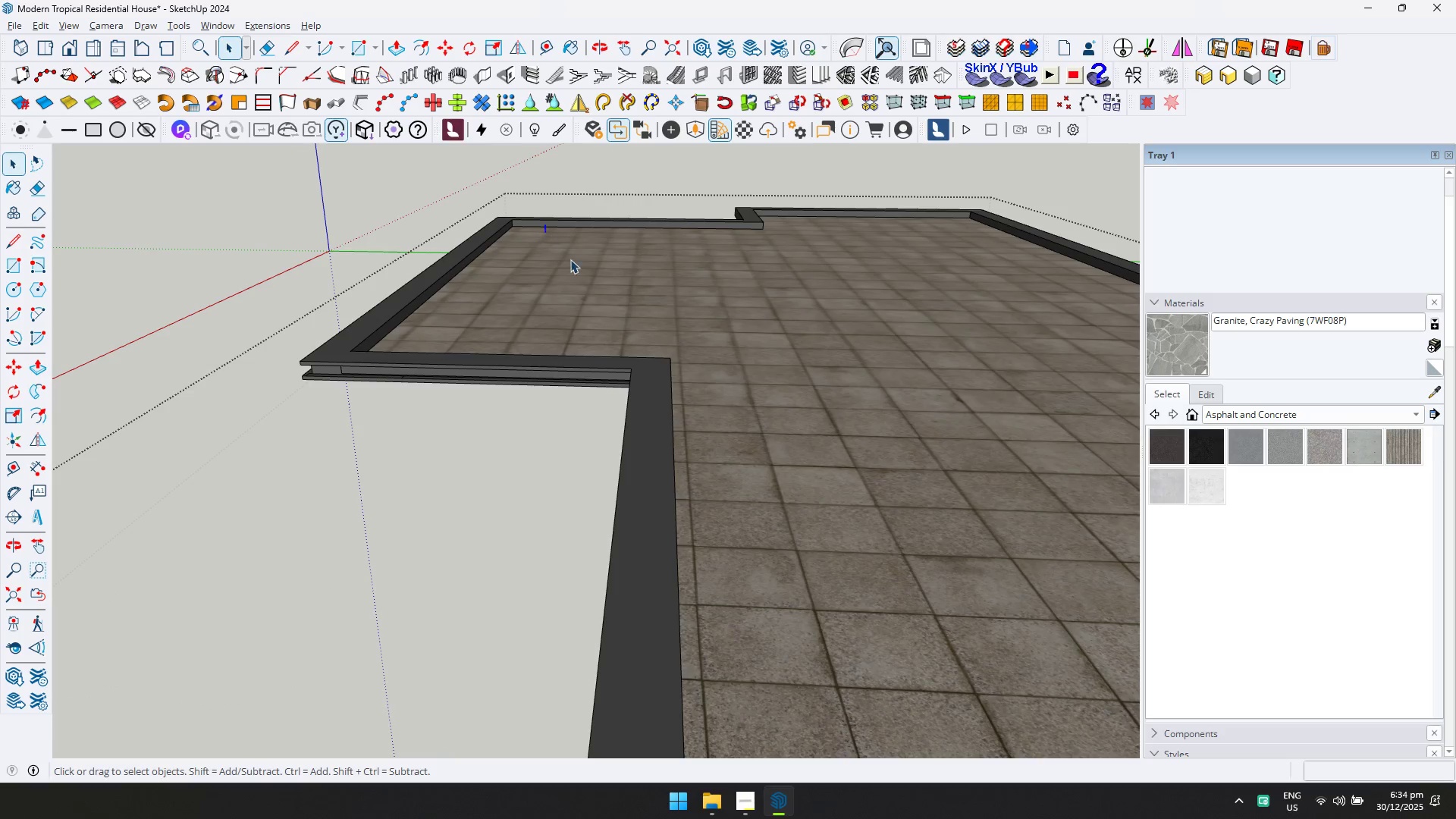 
key(Delete)
 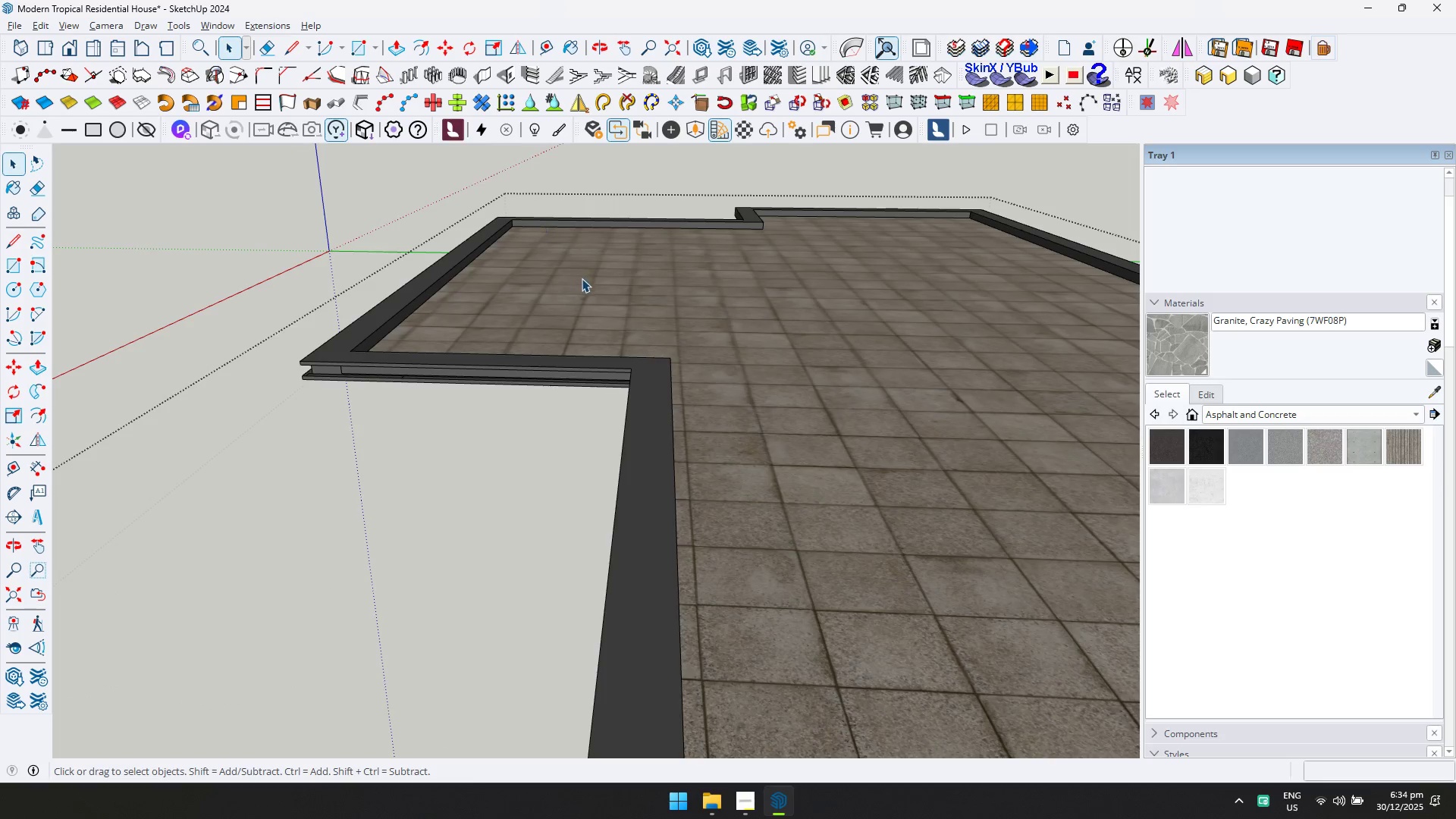 
key(Escape)
 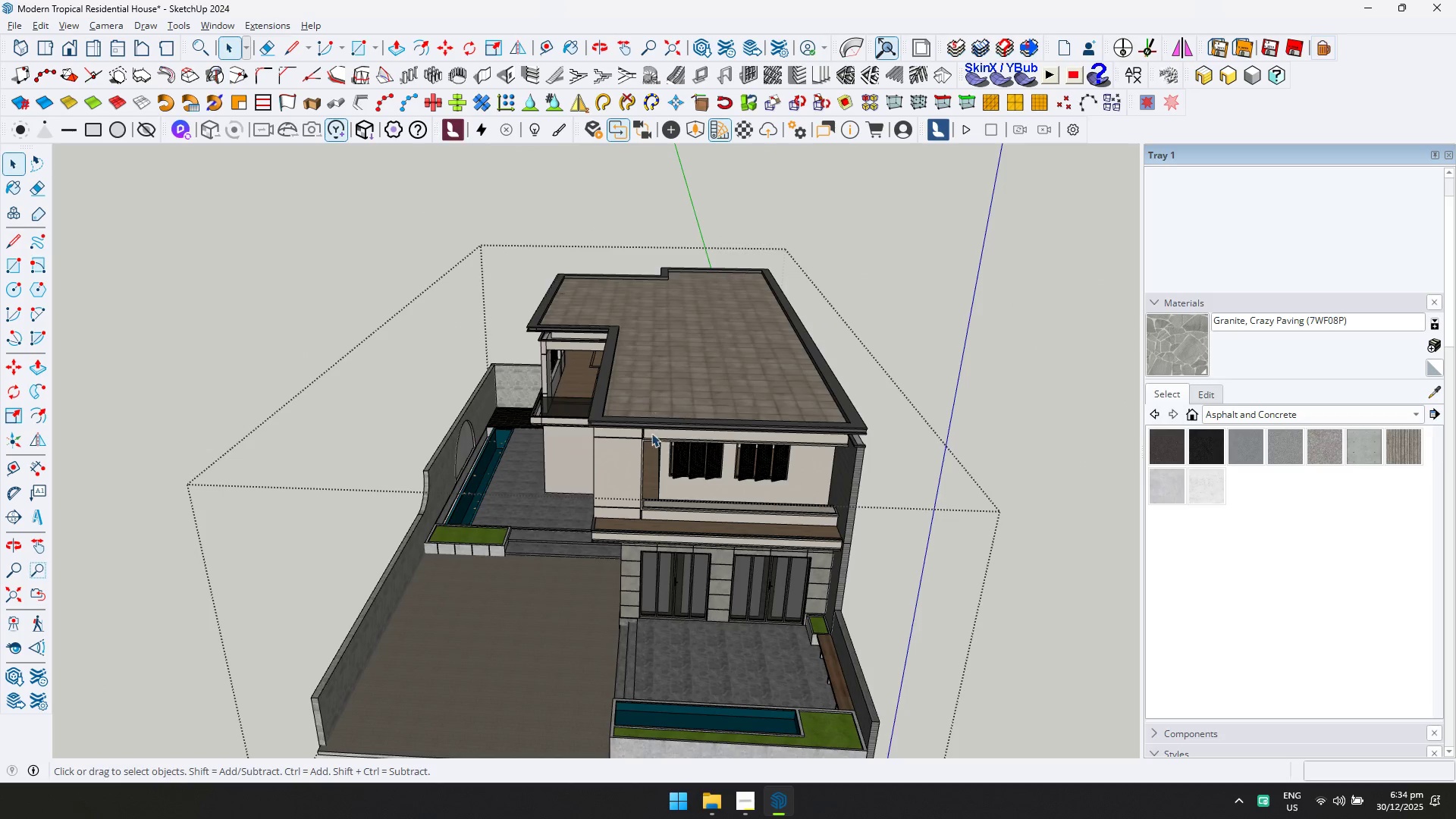 
scroll: coordinate [621, 332], scroll_direction: down, amount: 13.0
 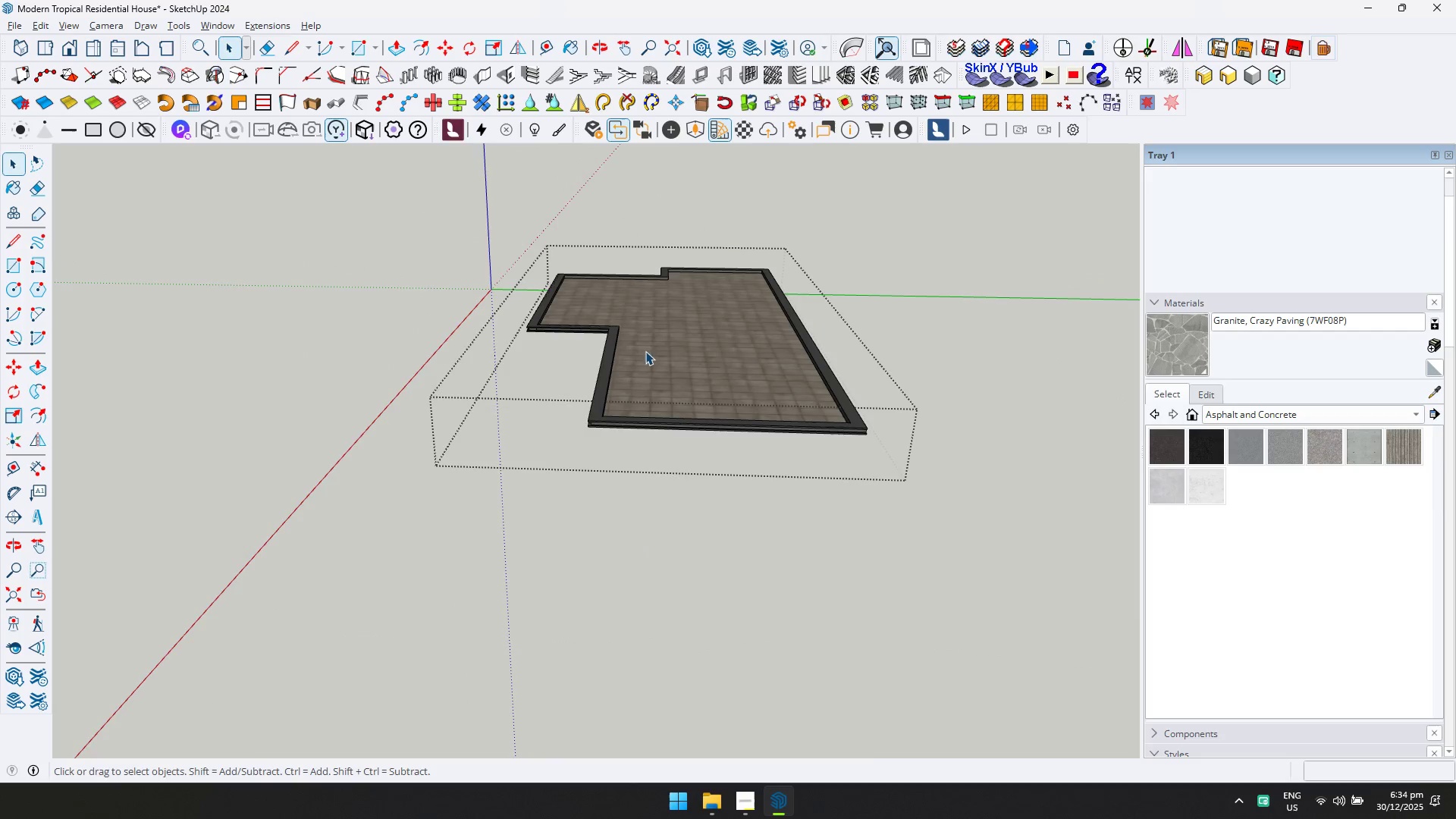 
key(Escape)
 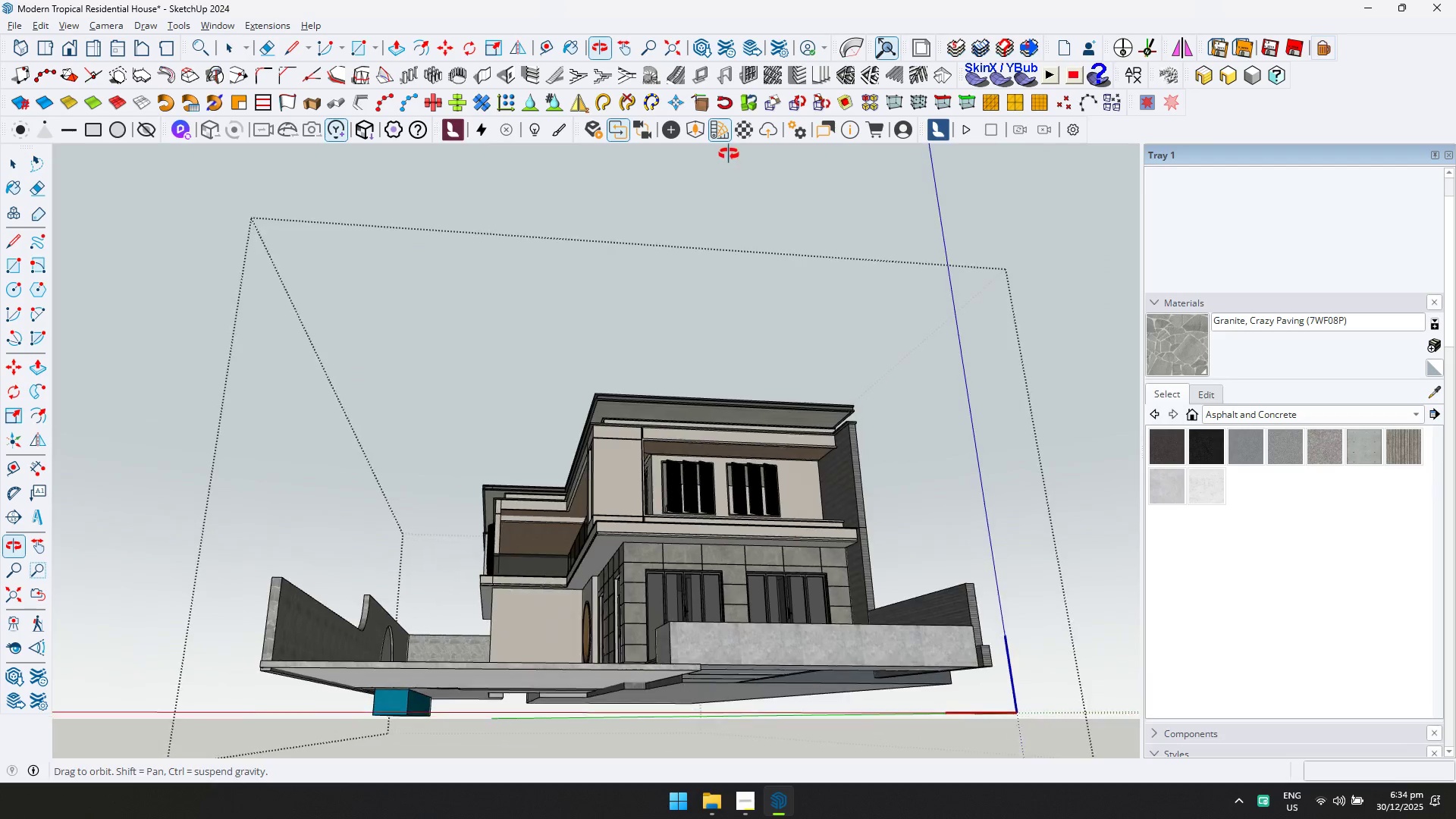 
key(Escape)
 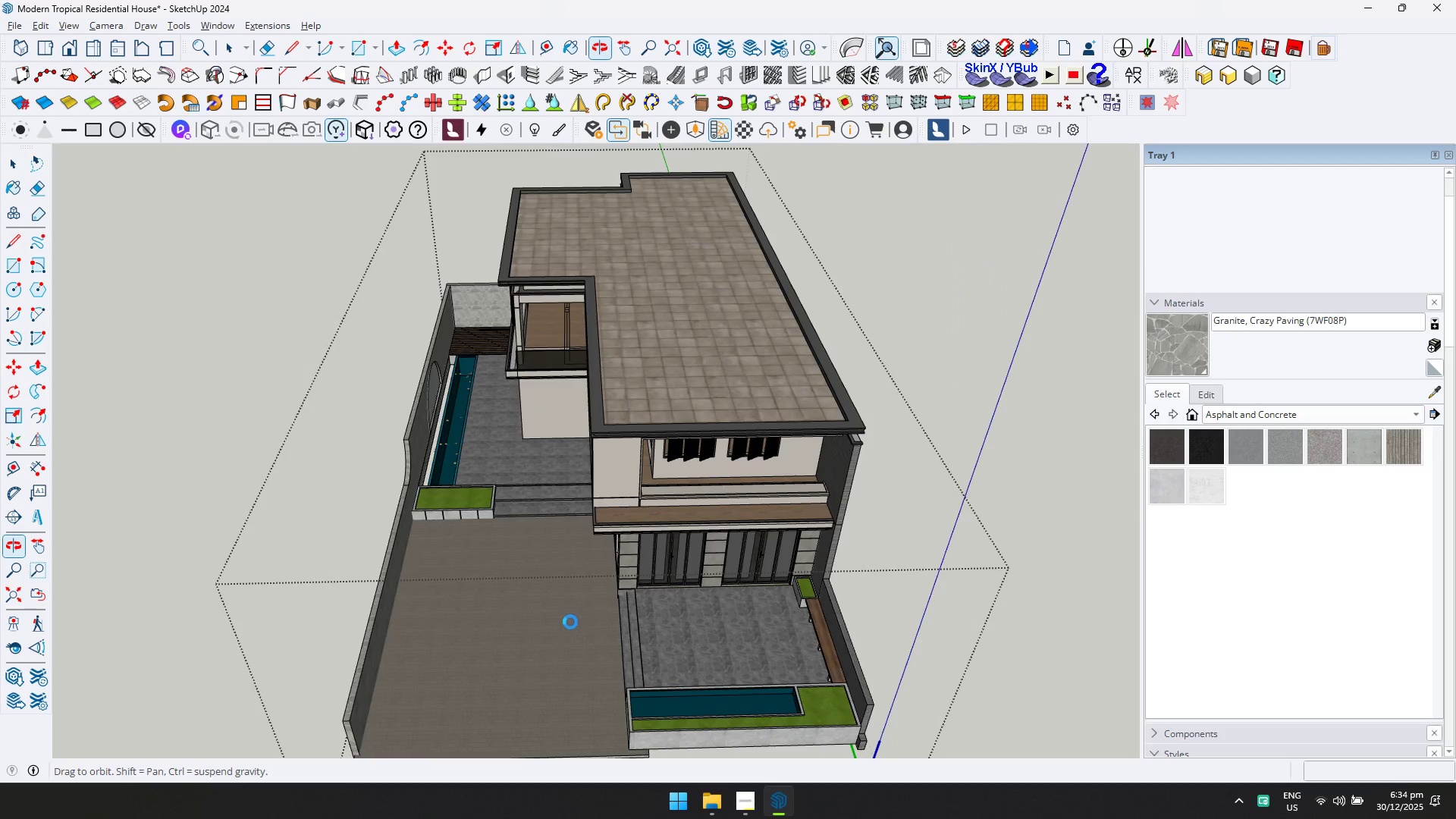 
key(Shift+ShiftLeft)
 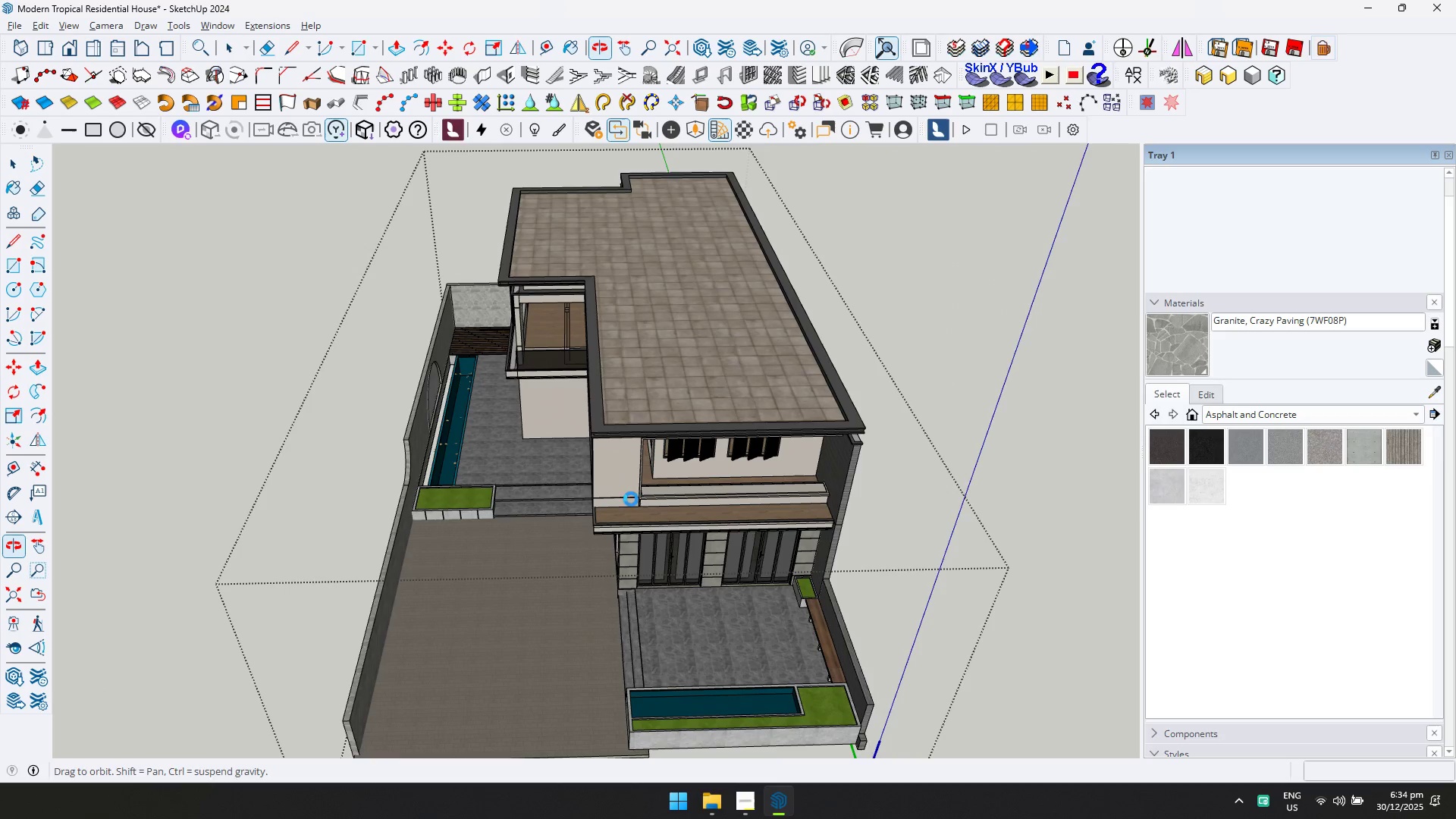 
scroll: coordinate [631, 505], scroll_direction: up, amount: 5.0
 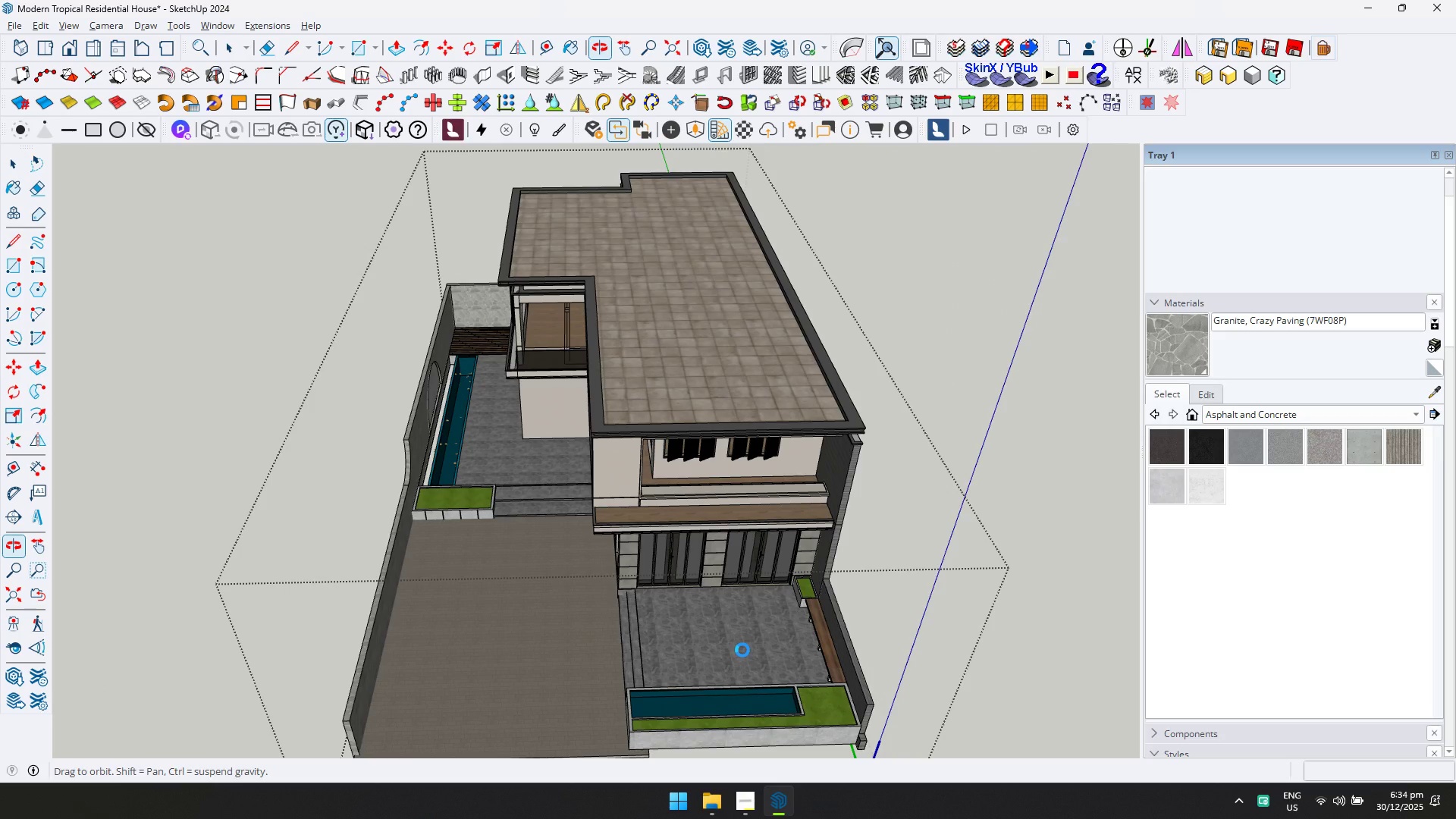 
key(Alt+AltLeft)
 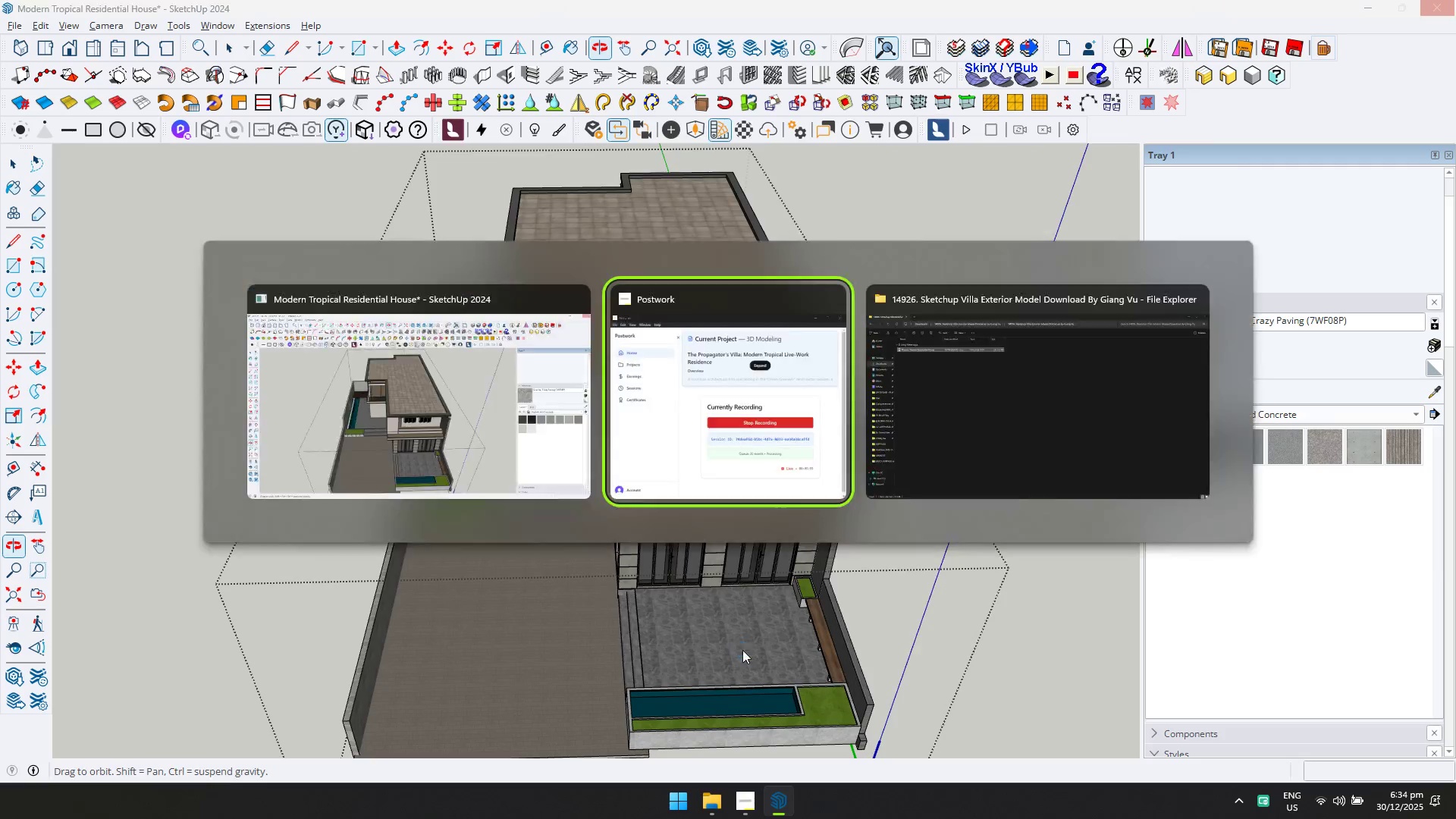 
key(Alt+Tab)